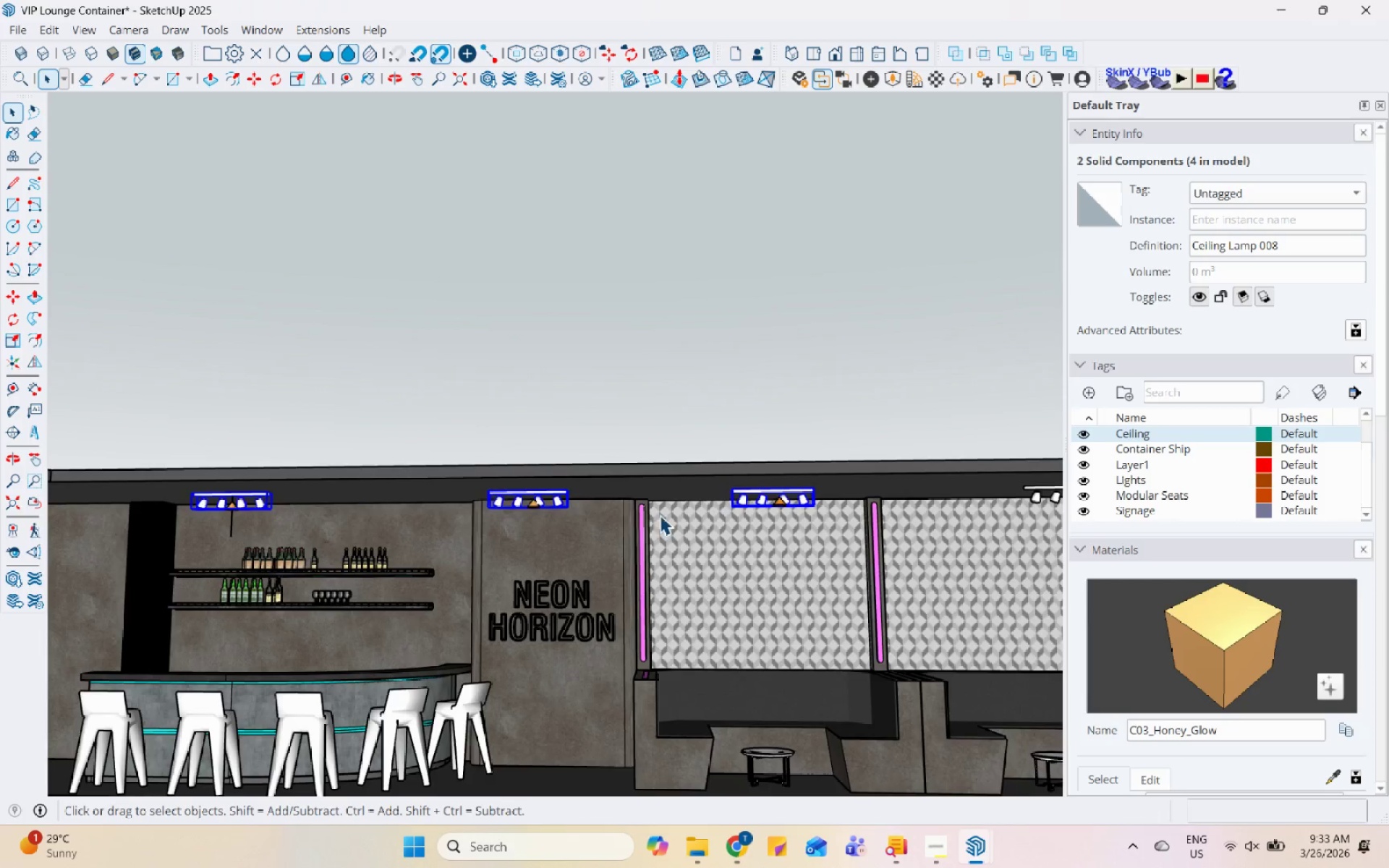 
hold_key(key=ControlLeft, duration=0.77)
 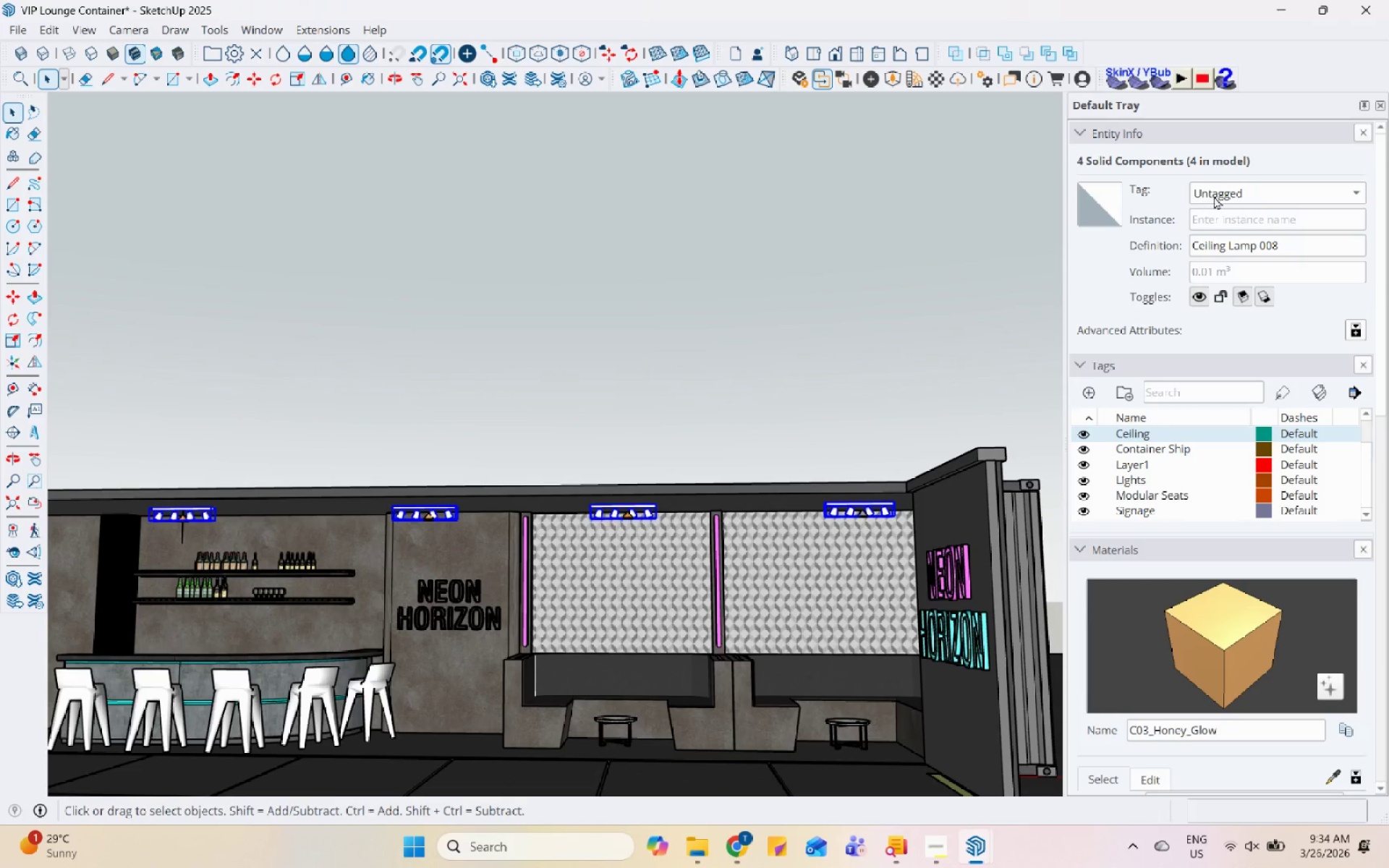 
scroll: coordinate [965, 490], scroll_direction: down, amount: 1.0
 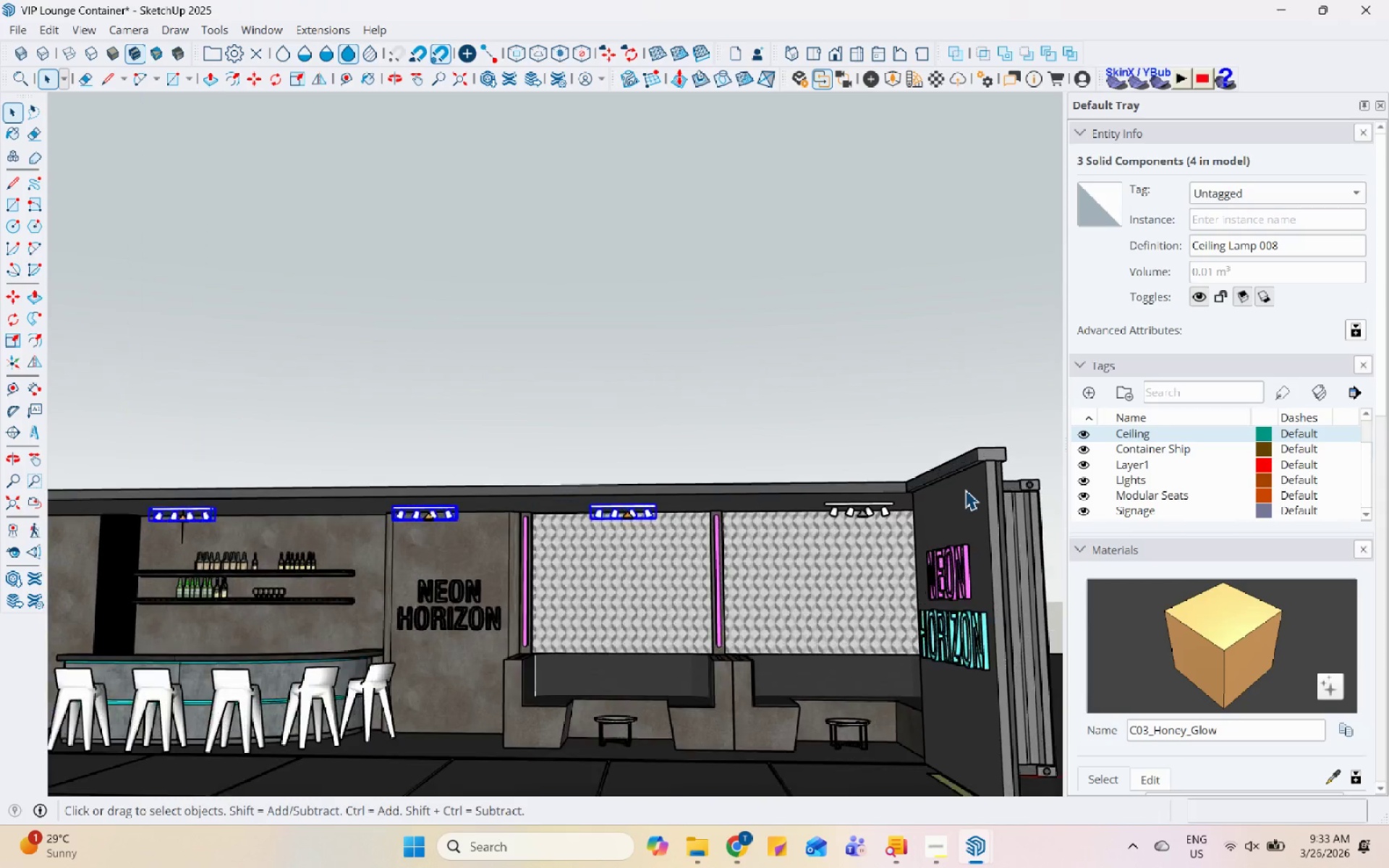 
left_click([887, 506])
 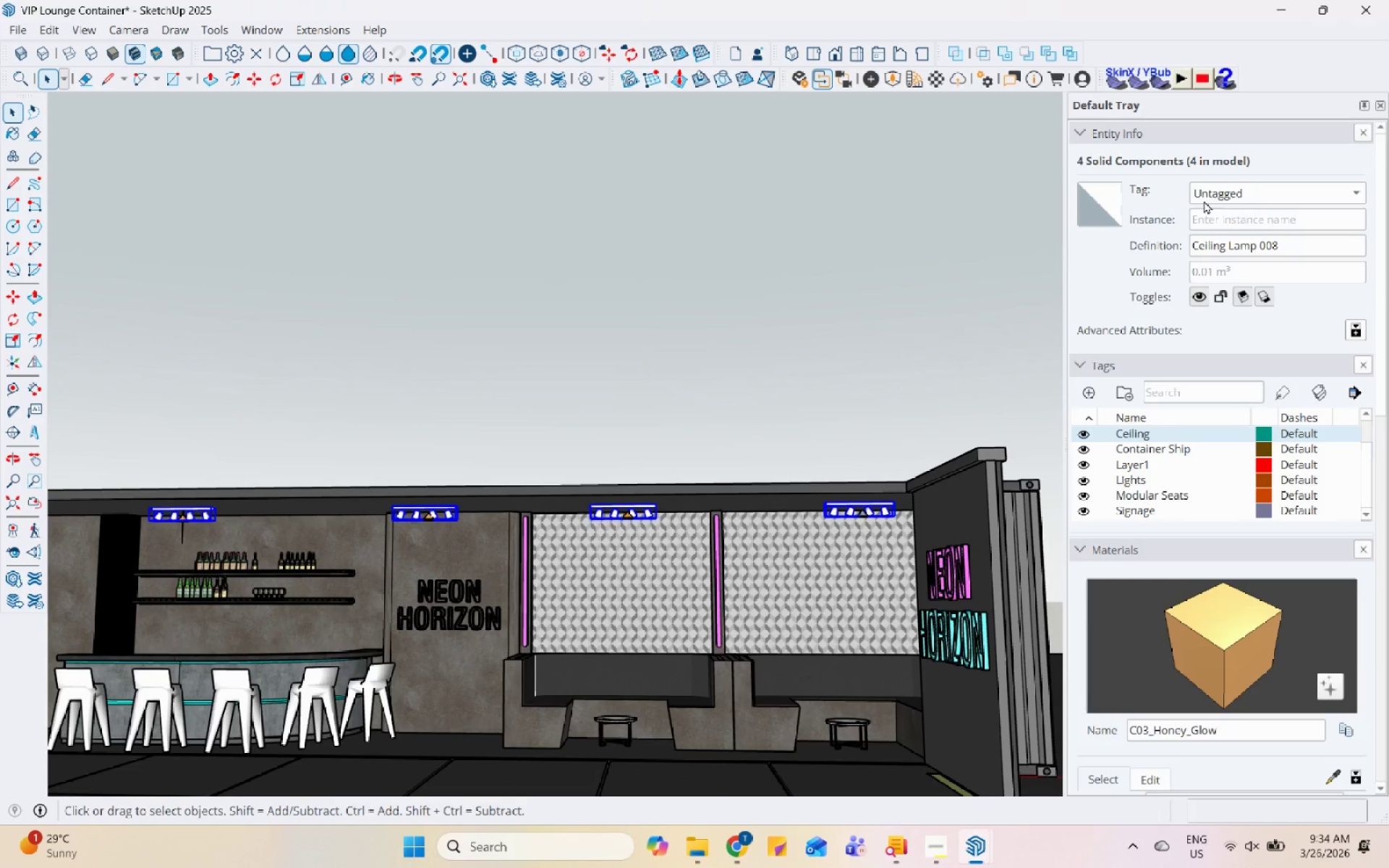 
left_click([1217, 192])
 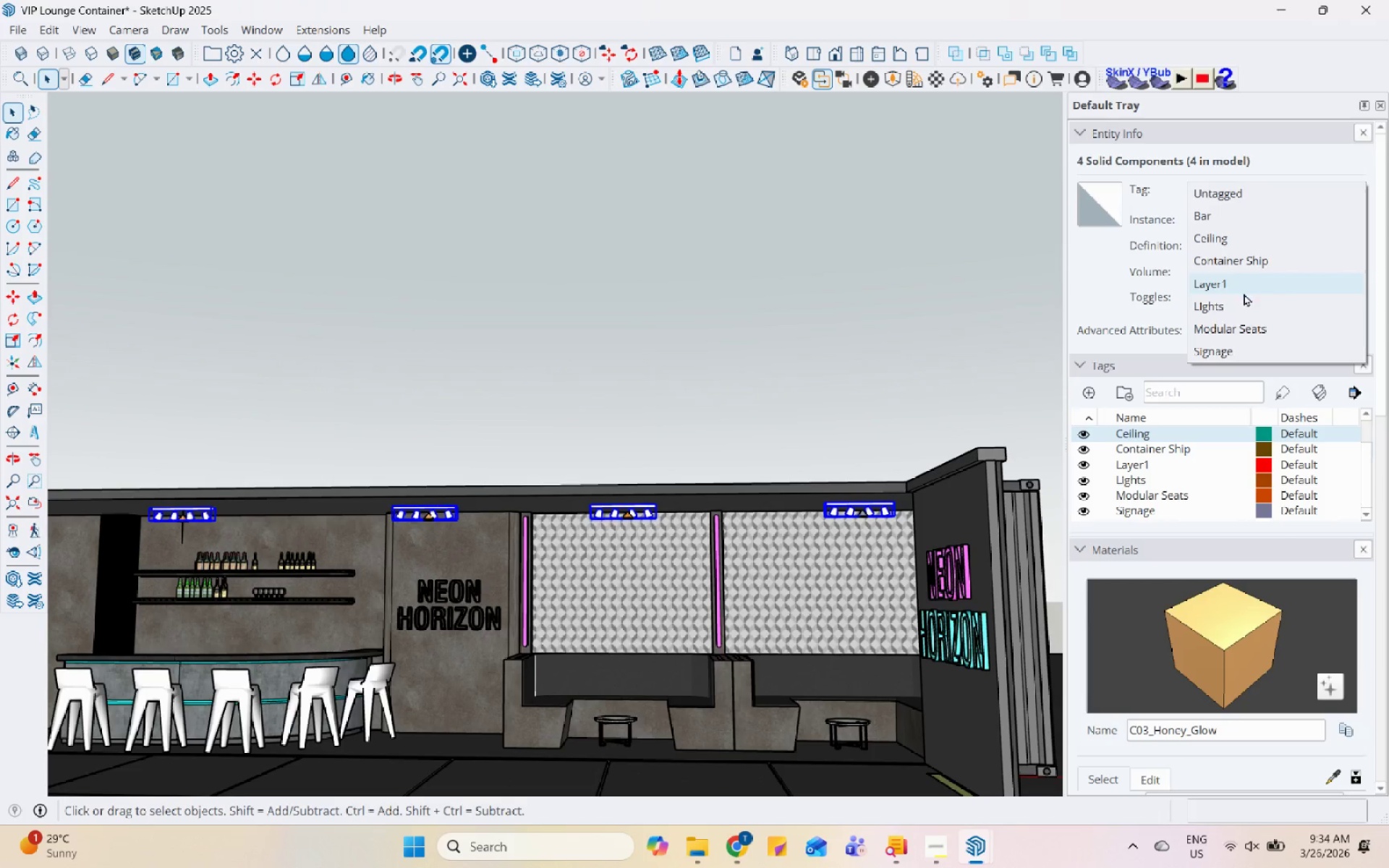 
left_click([1243, 299])
 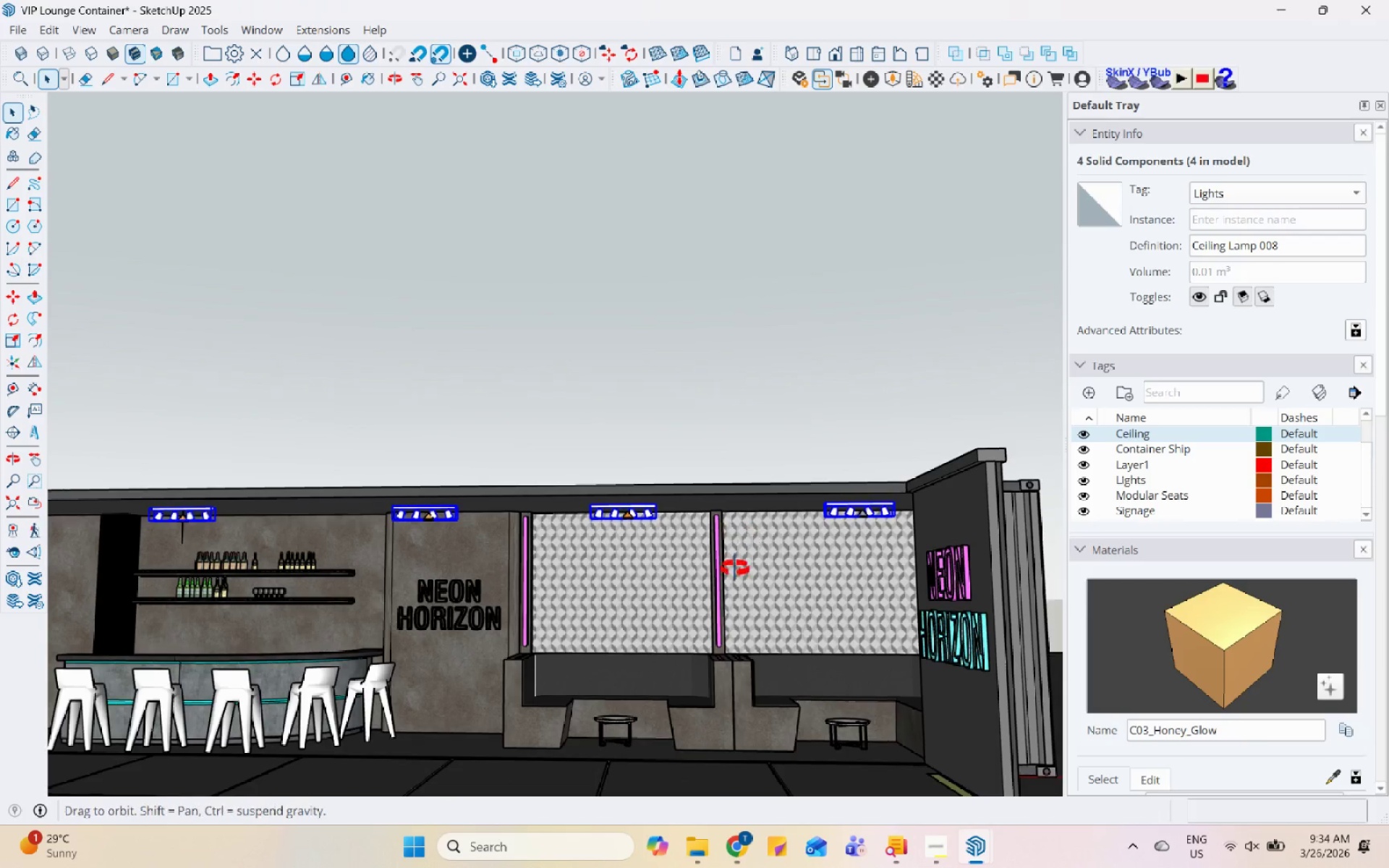 
scroll: coordinate [738, 618], scroll_direction: down, amount: 5.0
 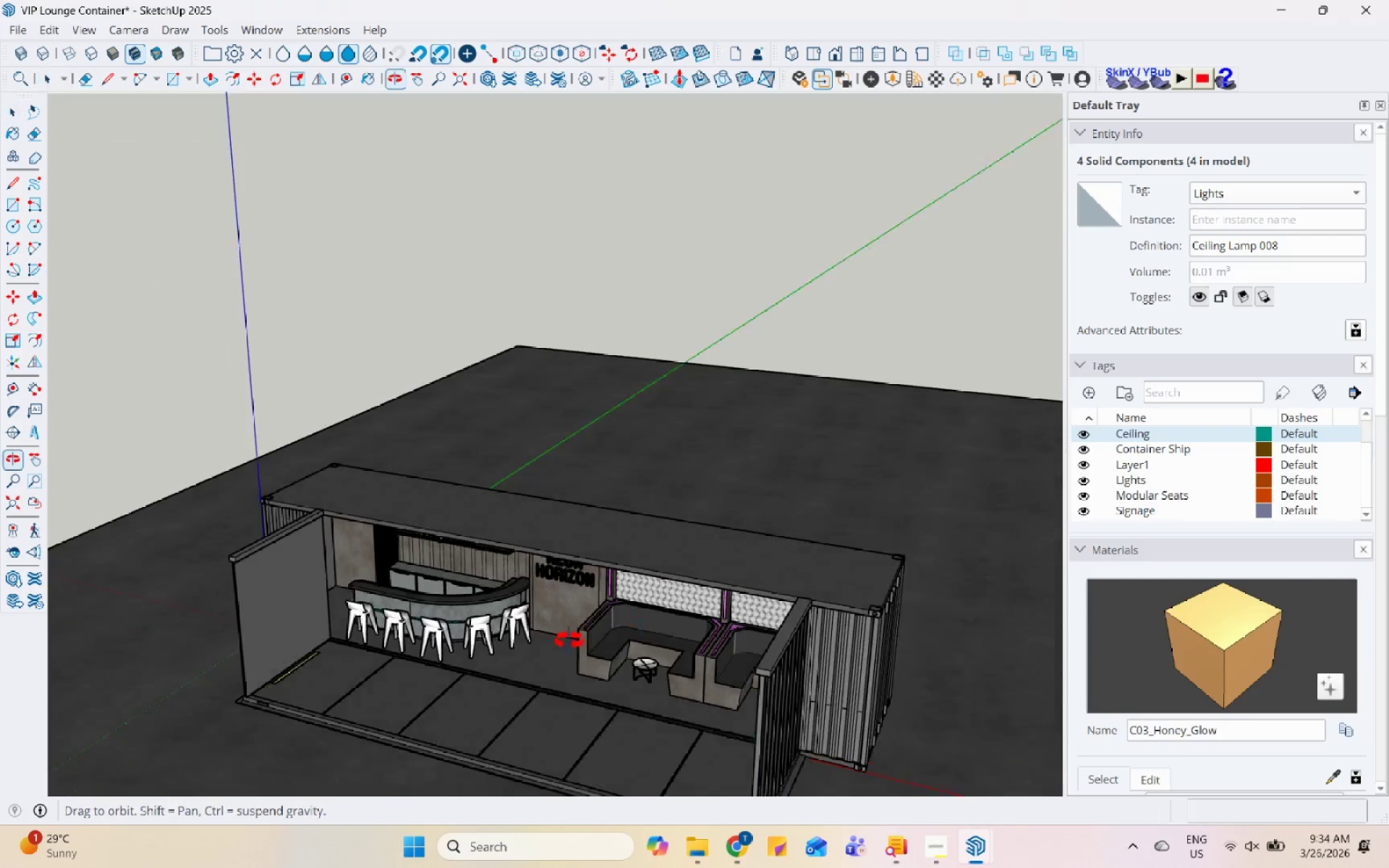 
left_click([320, 642])
 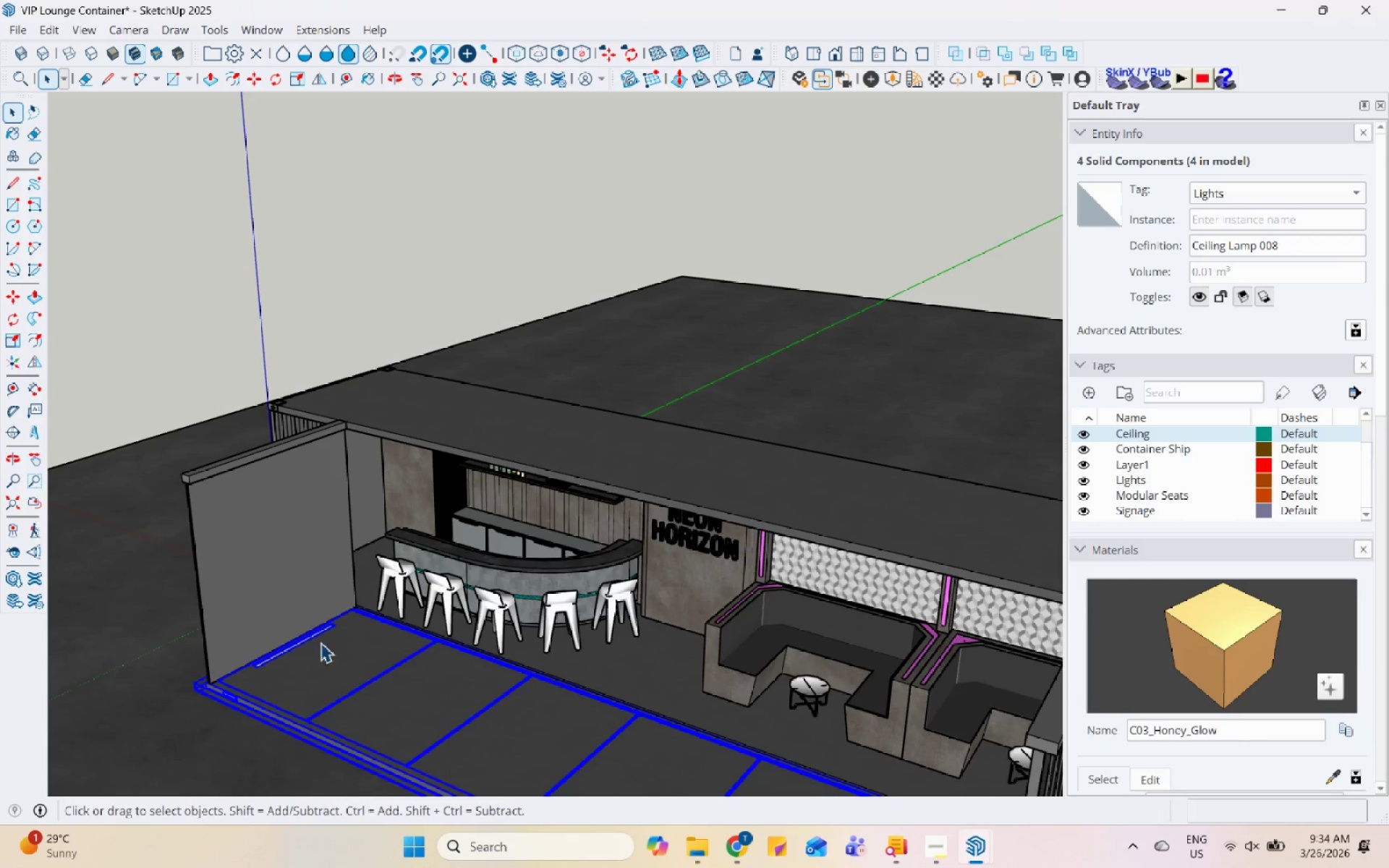 
scroll: coordinate [320, 642], scroll_direction: up, amount: 4.0
 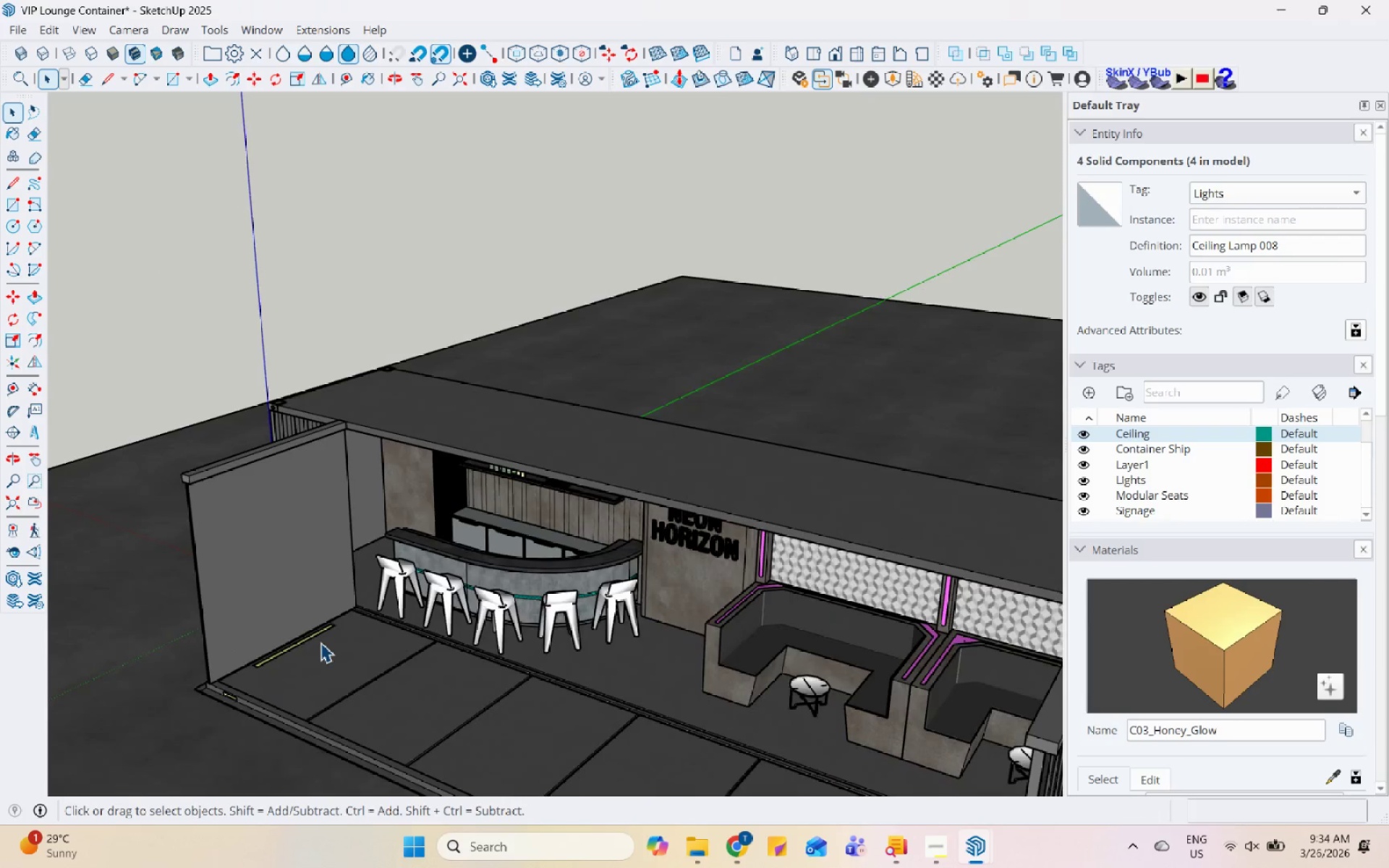 
scroll: coordinate [441, 545], scroll_direction: down, amount: 6.0
 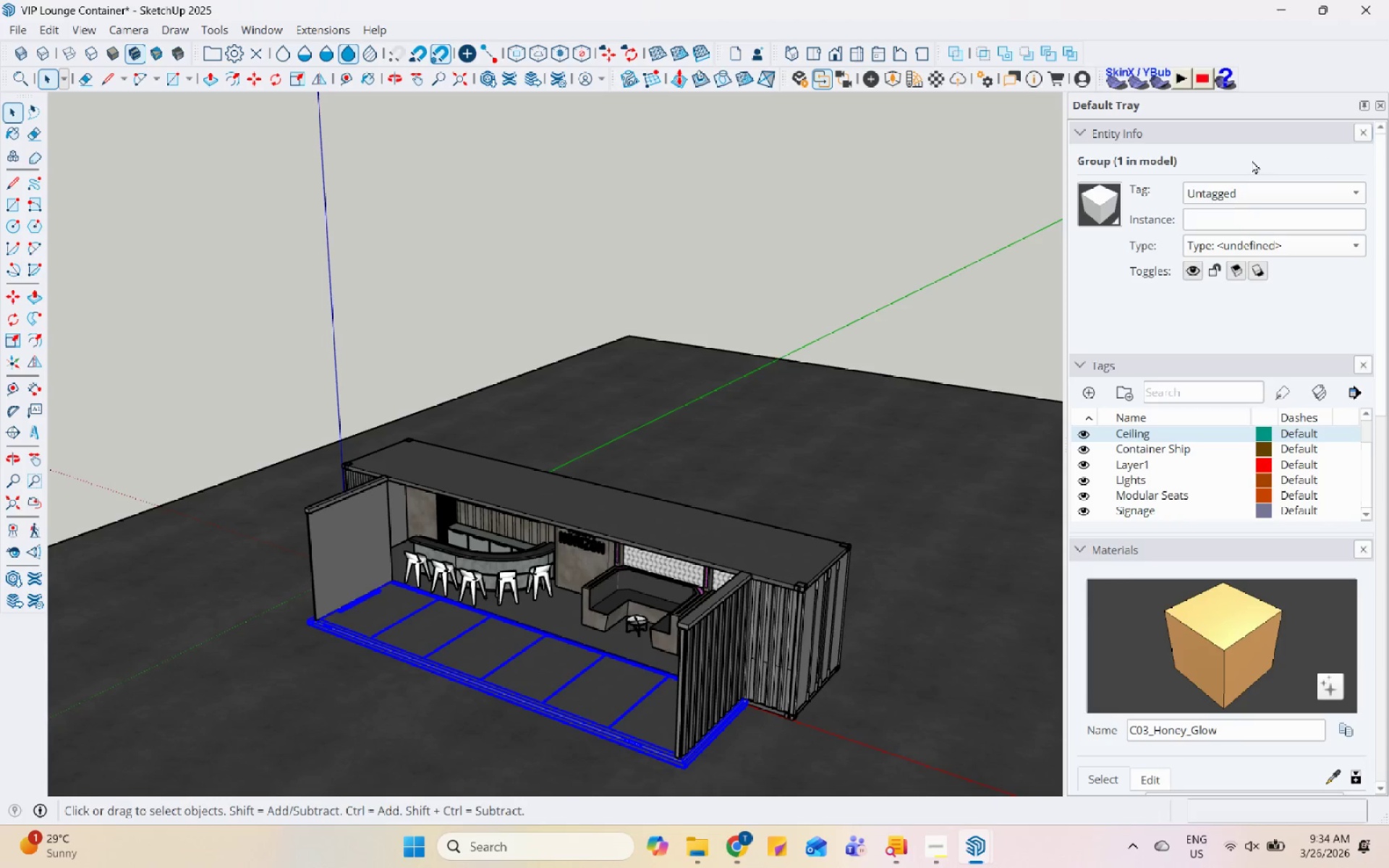 
left_click([1242, 185])
 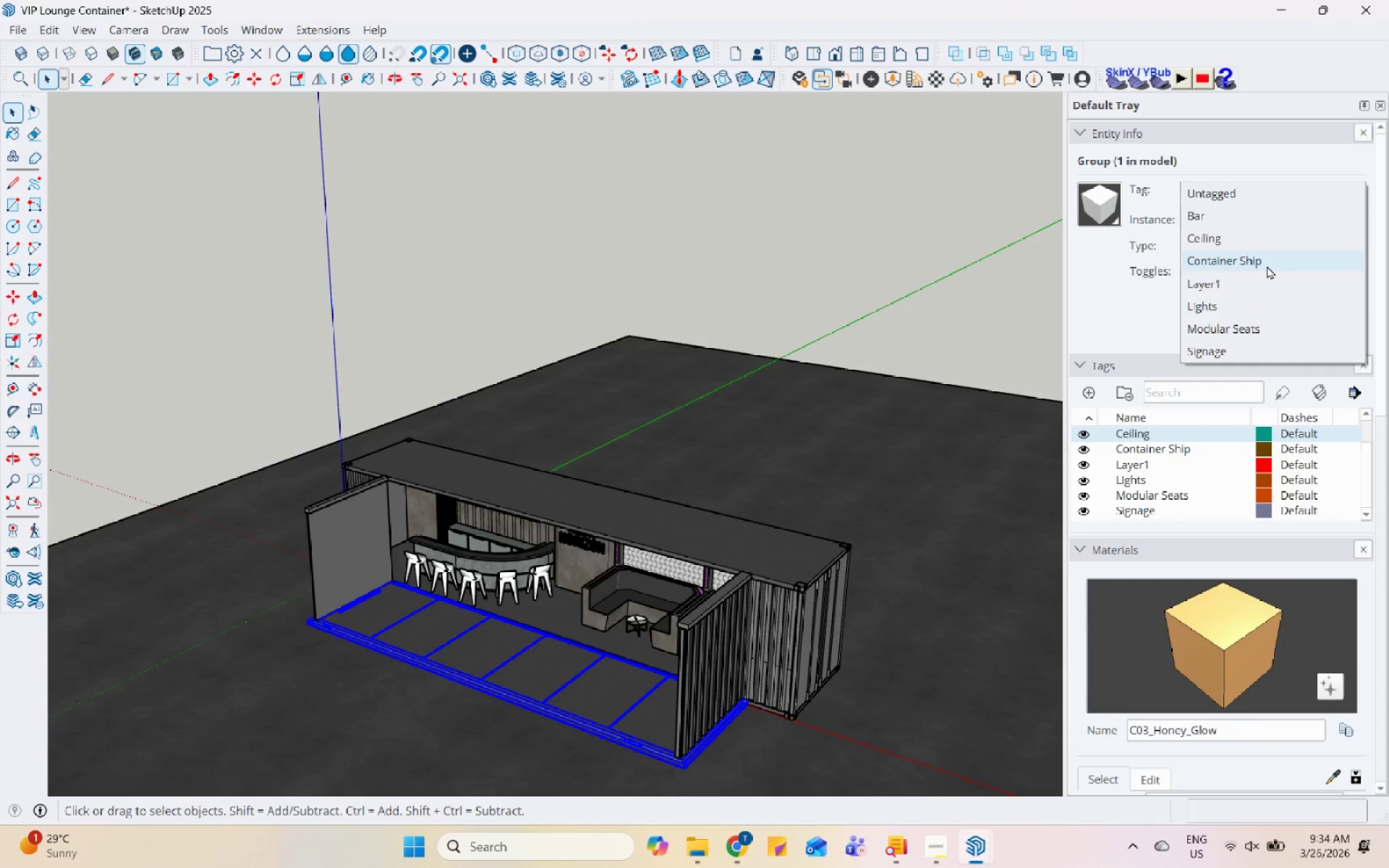 
left_click([1268, 260])
 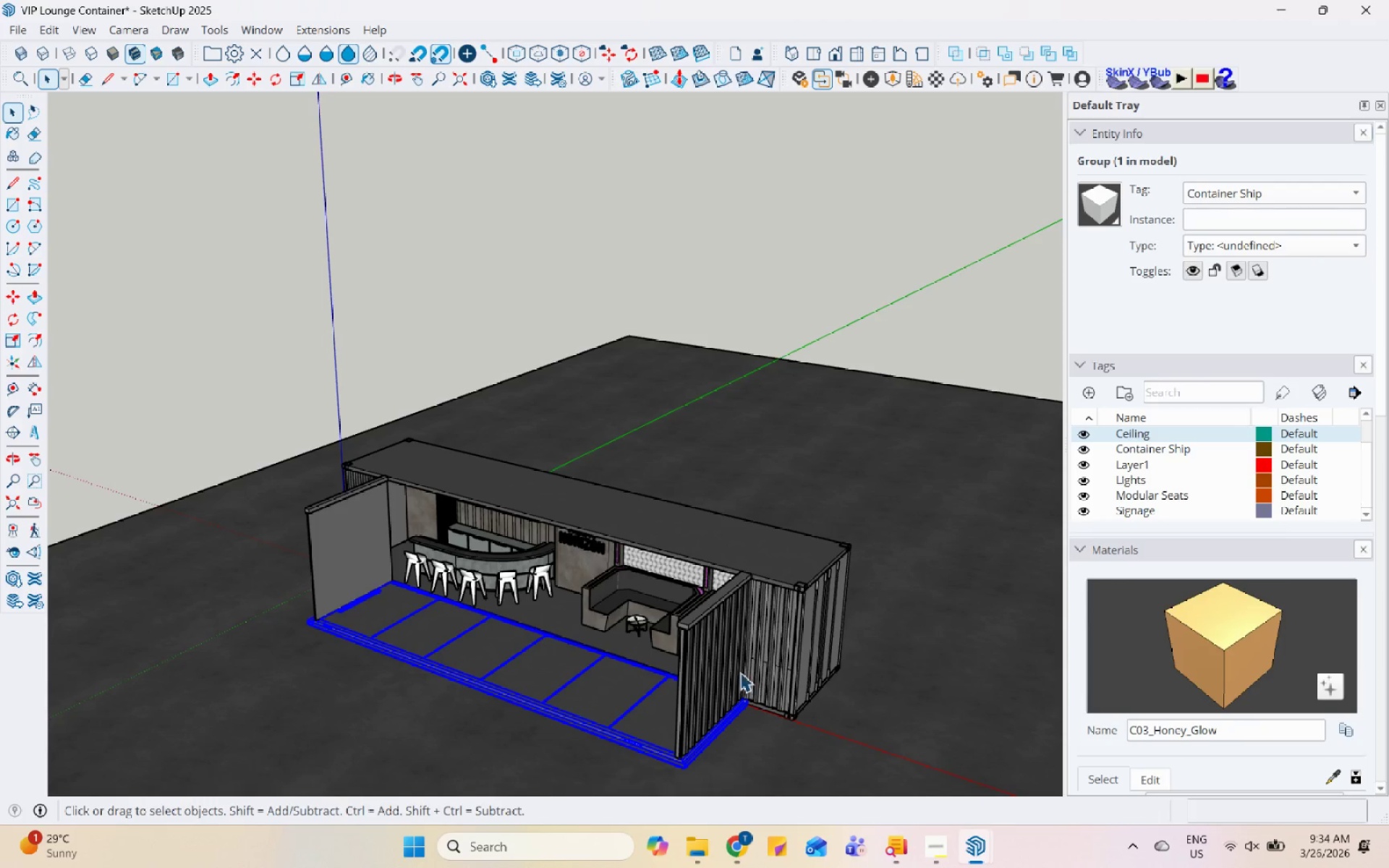 
left_click([626, 600])
 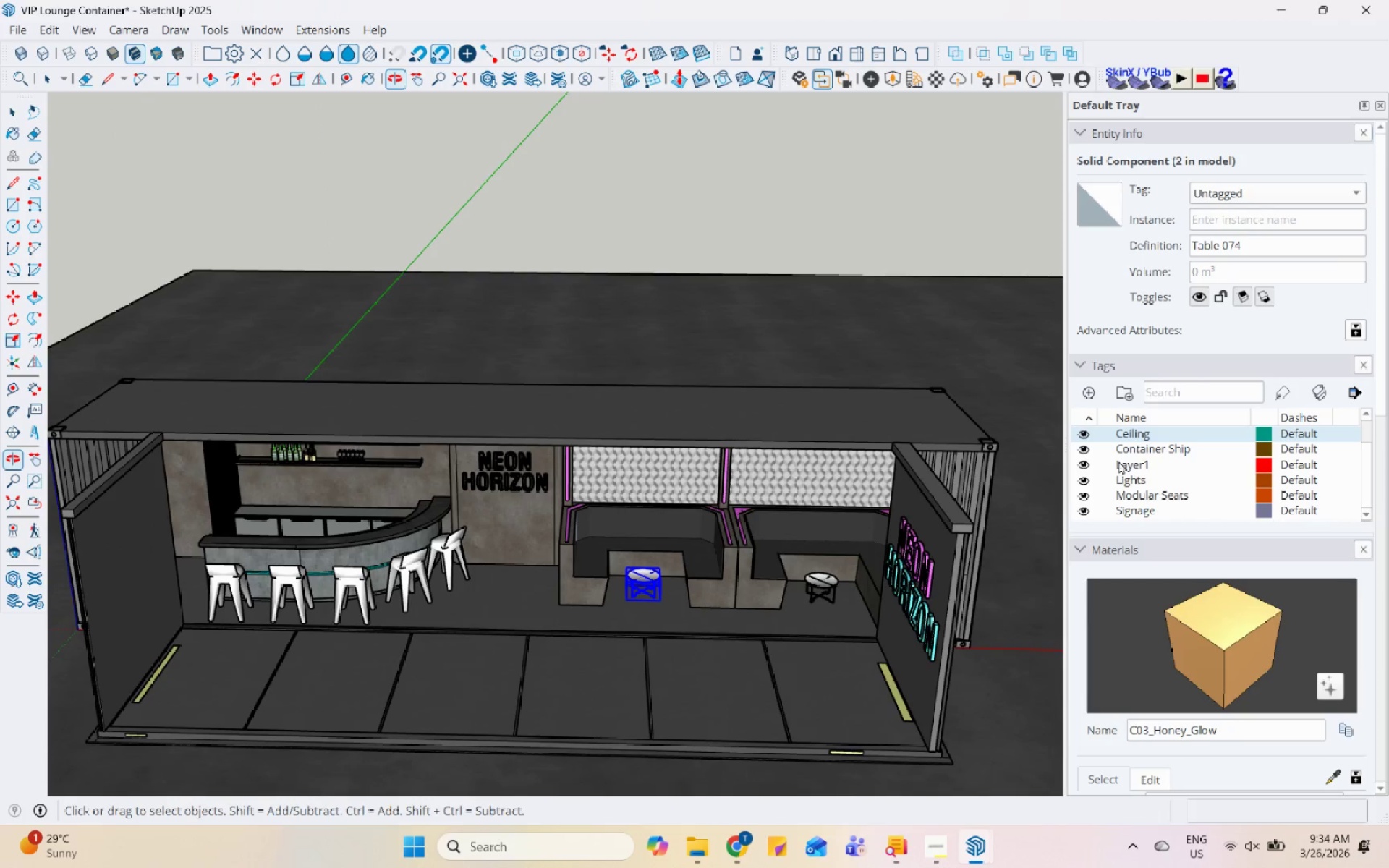 
scroll: coordinate [651, 658], scroll_direction: up, amount: 5.0
 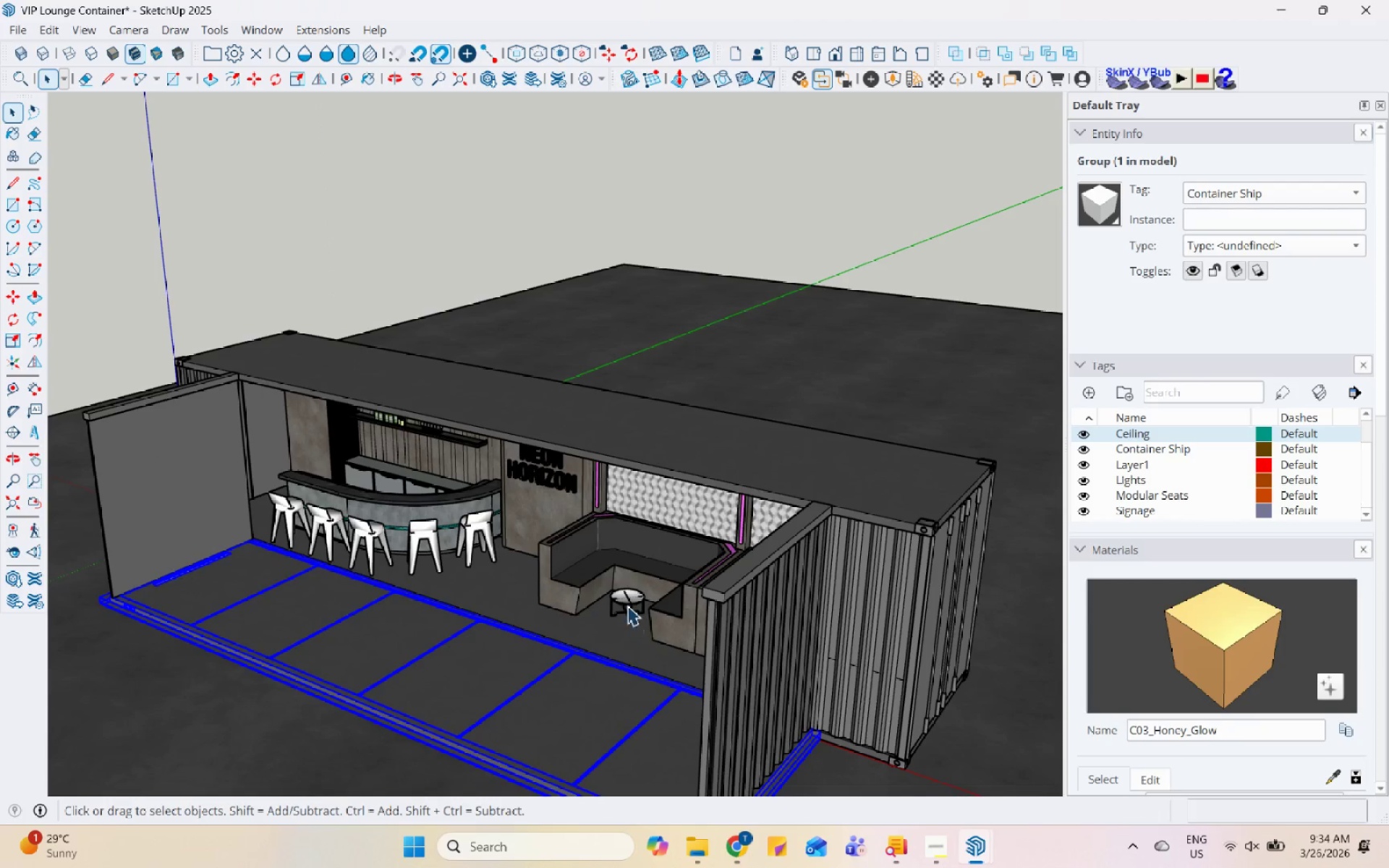 
left_click([1072, 389])
 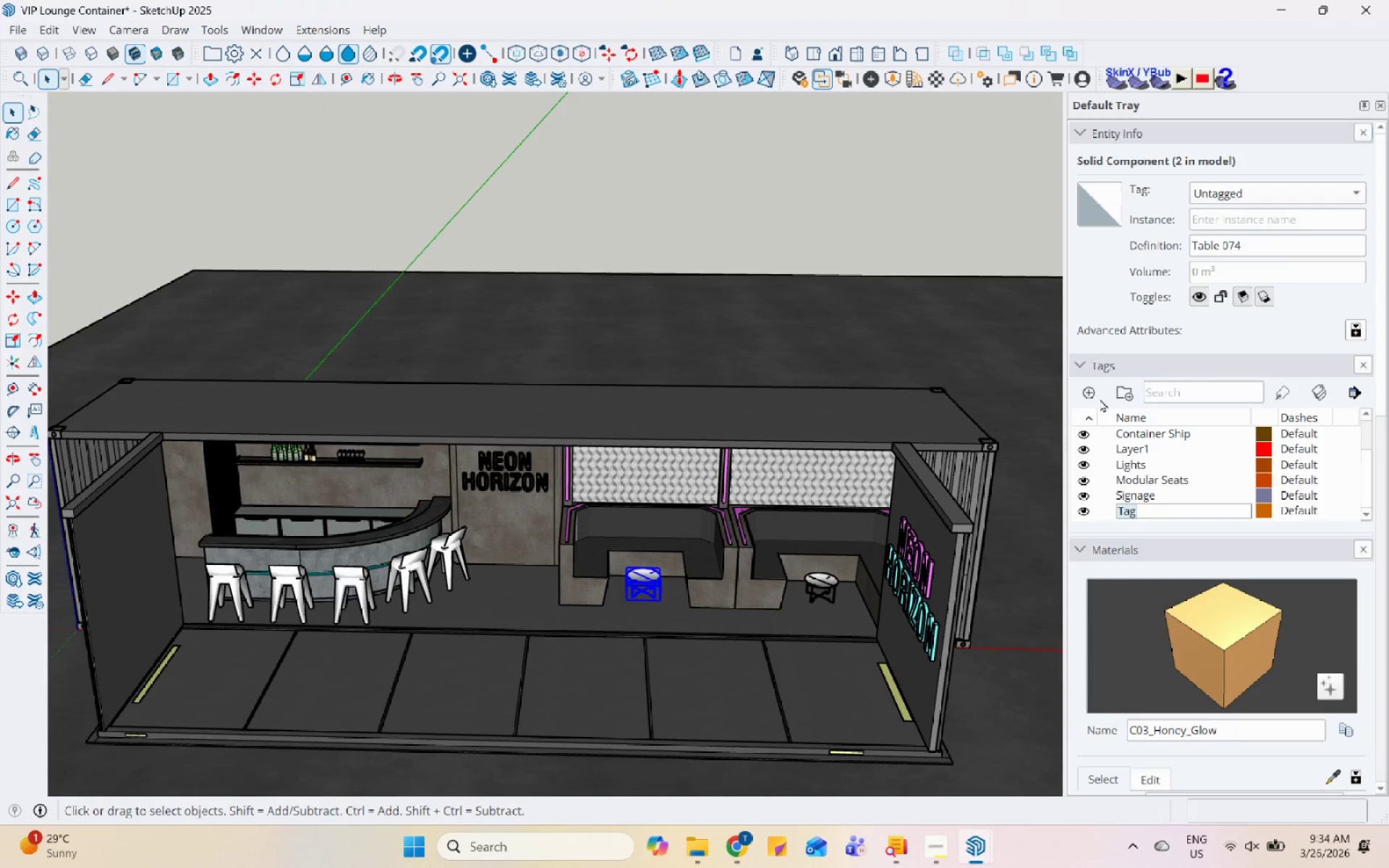 
type(Furnitures)
 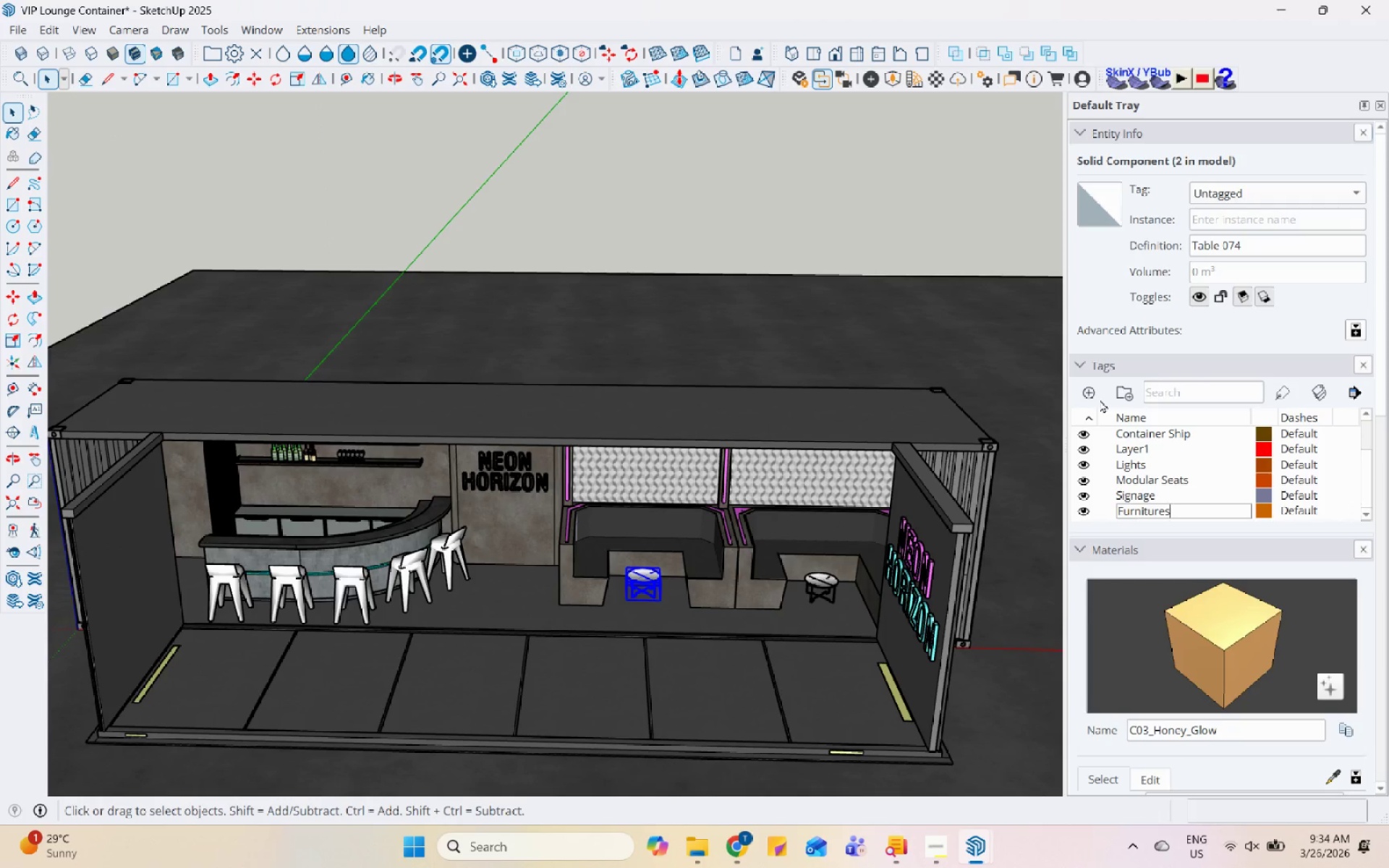 
key(Enter)
 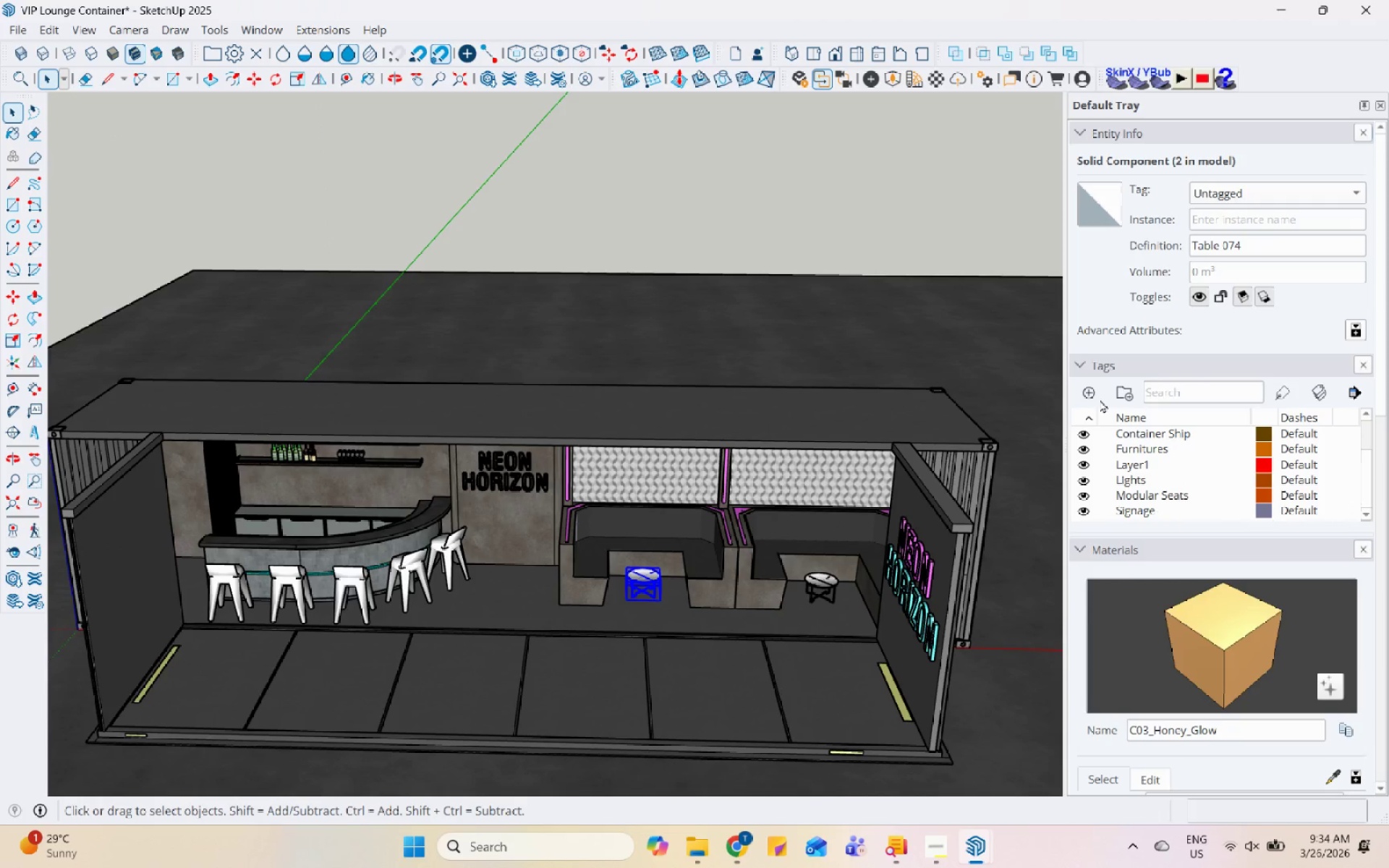 
hold_key(key=ControlLeft, duration=0.98)
left_click([831, 585])
 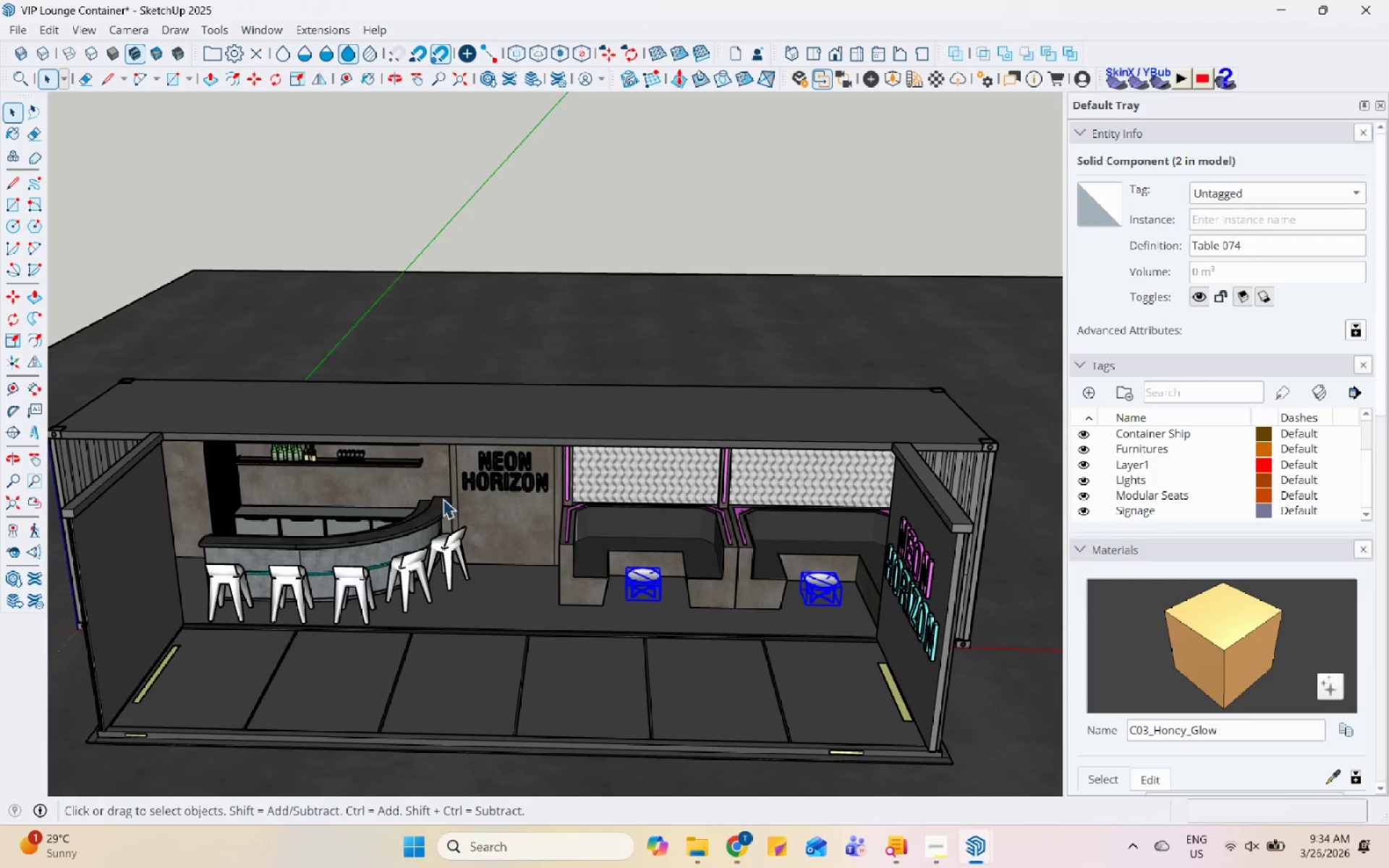 
hold_key(key=ControlLeft, duration=1.5)
left_click([449, 546])
 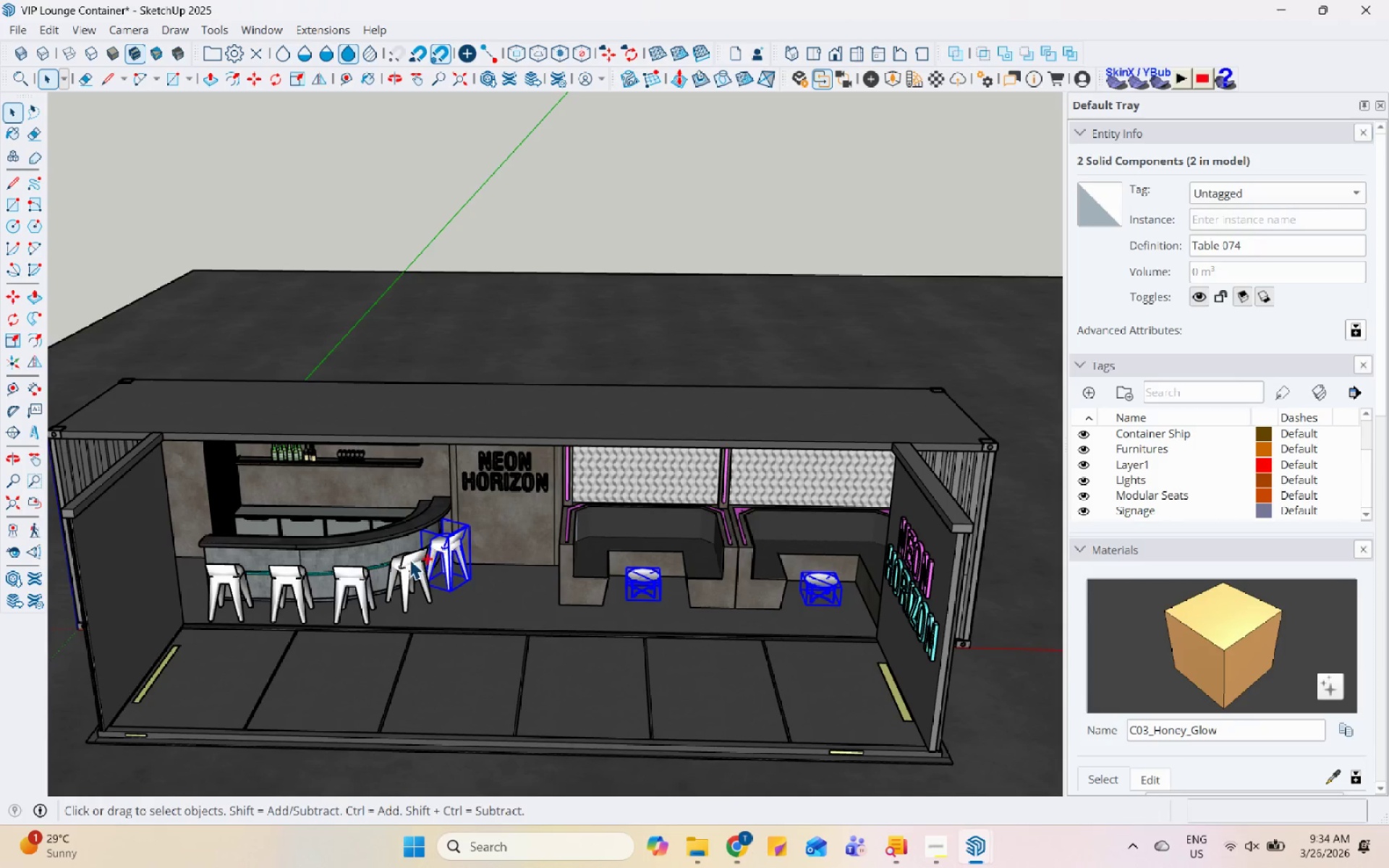 
left_click([406, 566])
 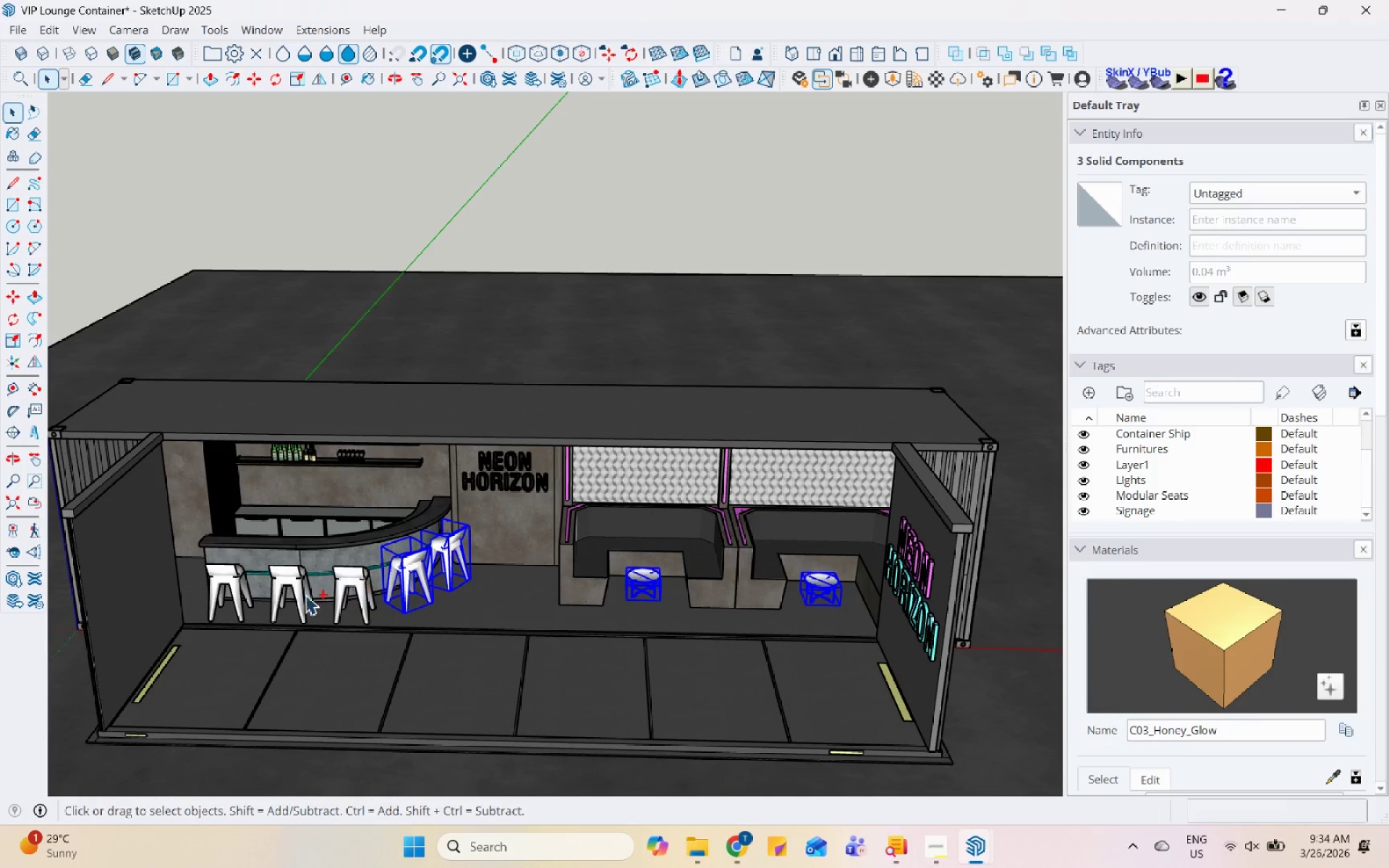 
hold_key(key=ControlLeft, duration=1.47)
left_click([355, 580])
 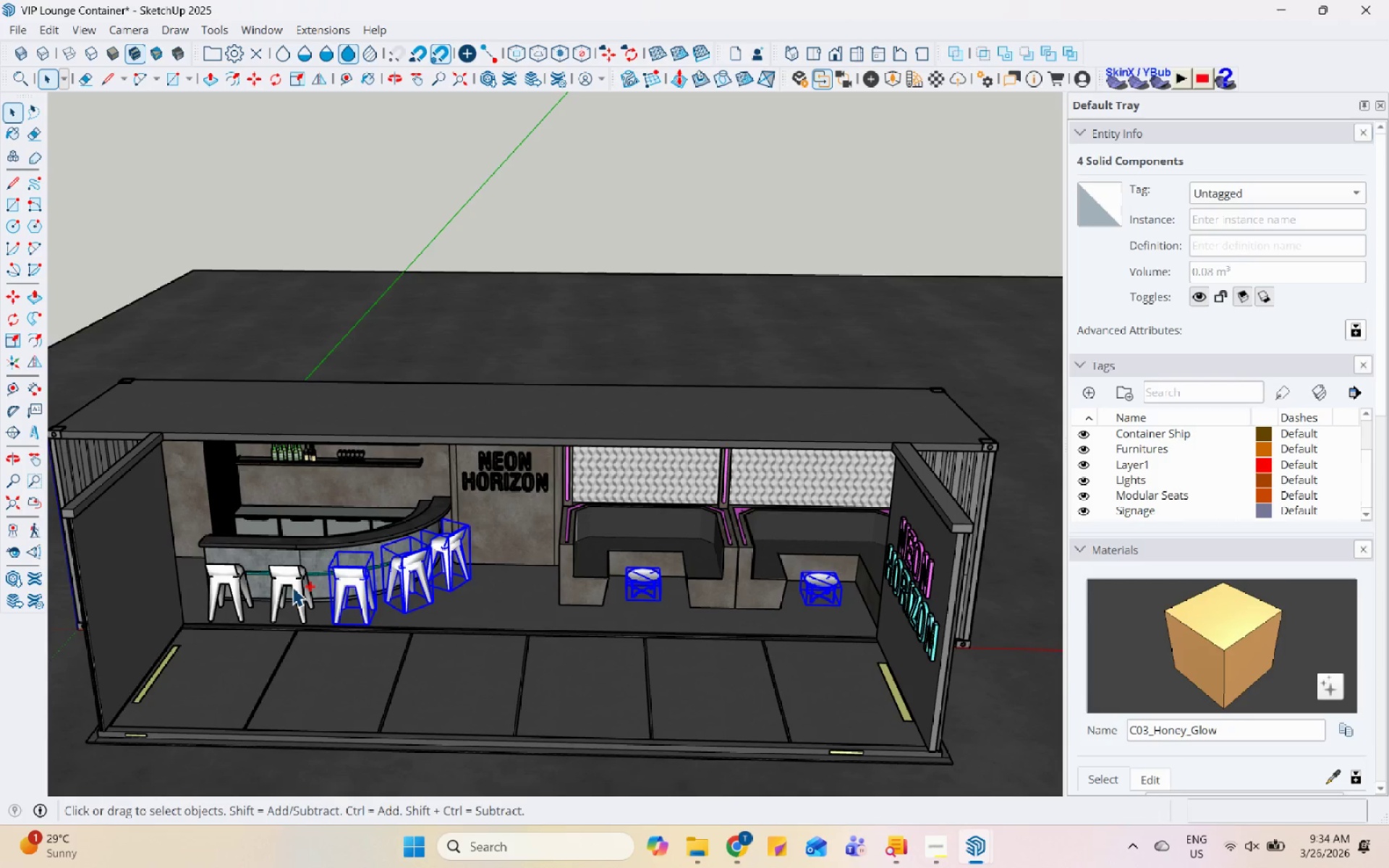 
left_click([292, 583])
 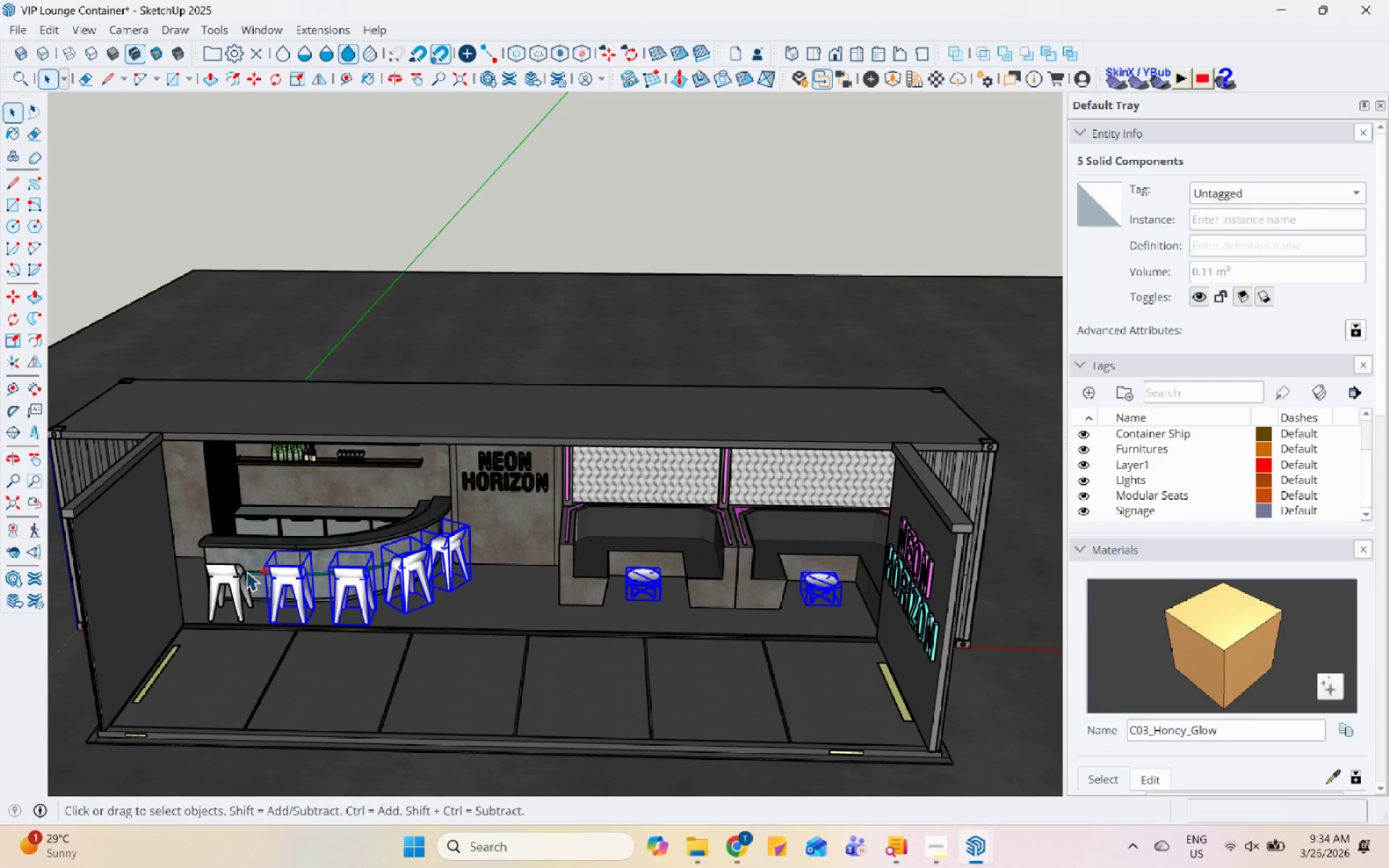 
left_click([238, 571])
 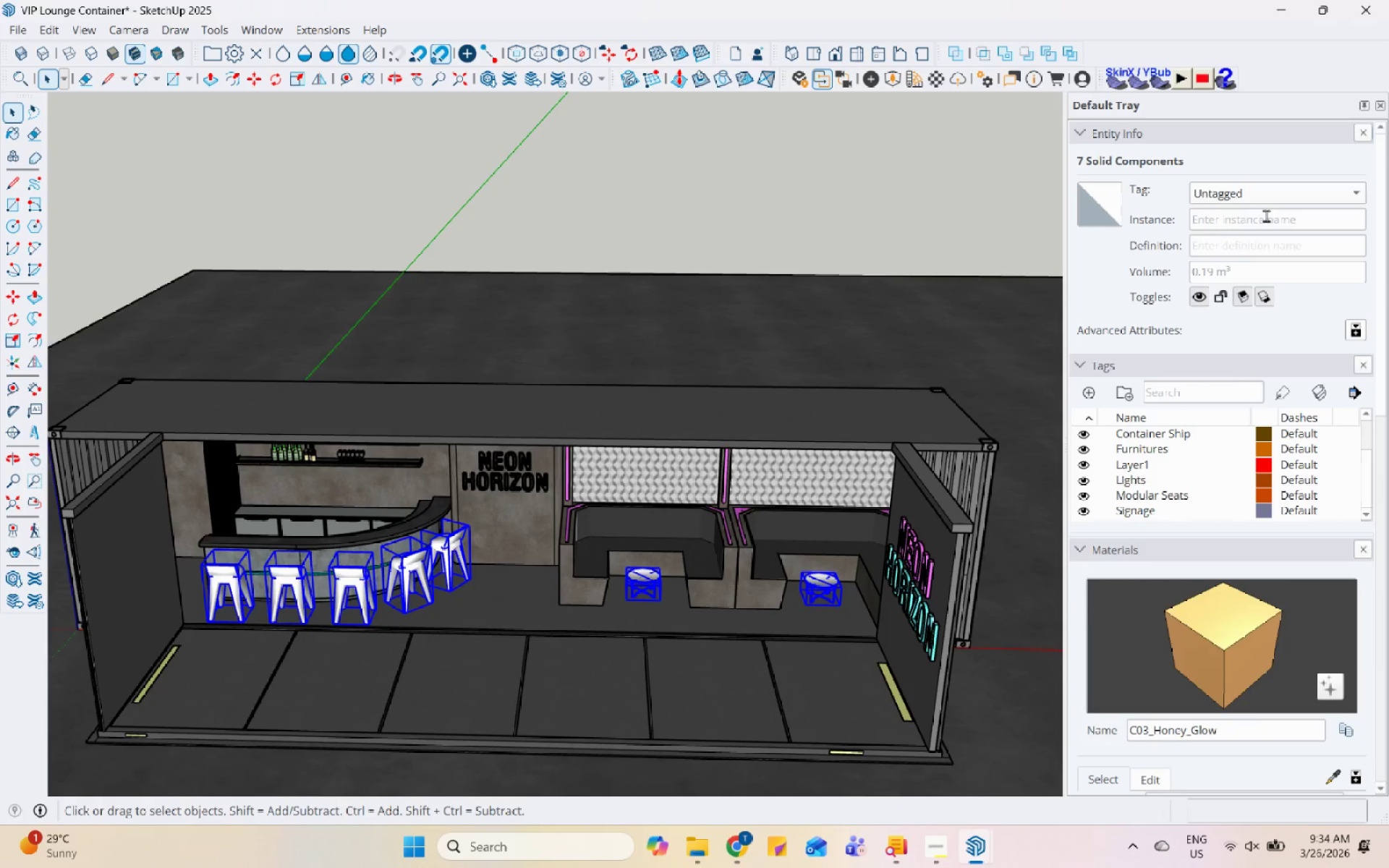 
left_click([1273, 195])
 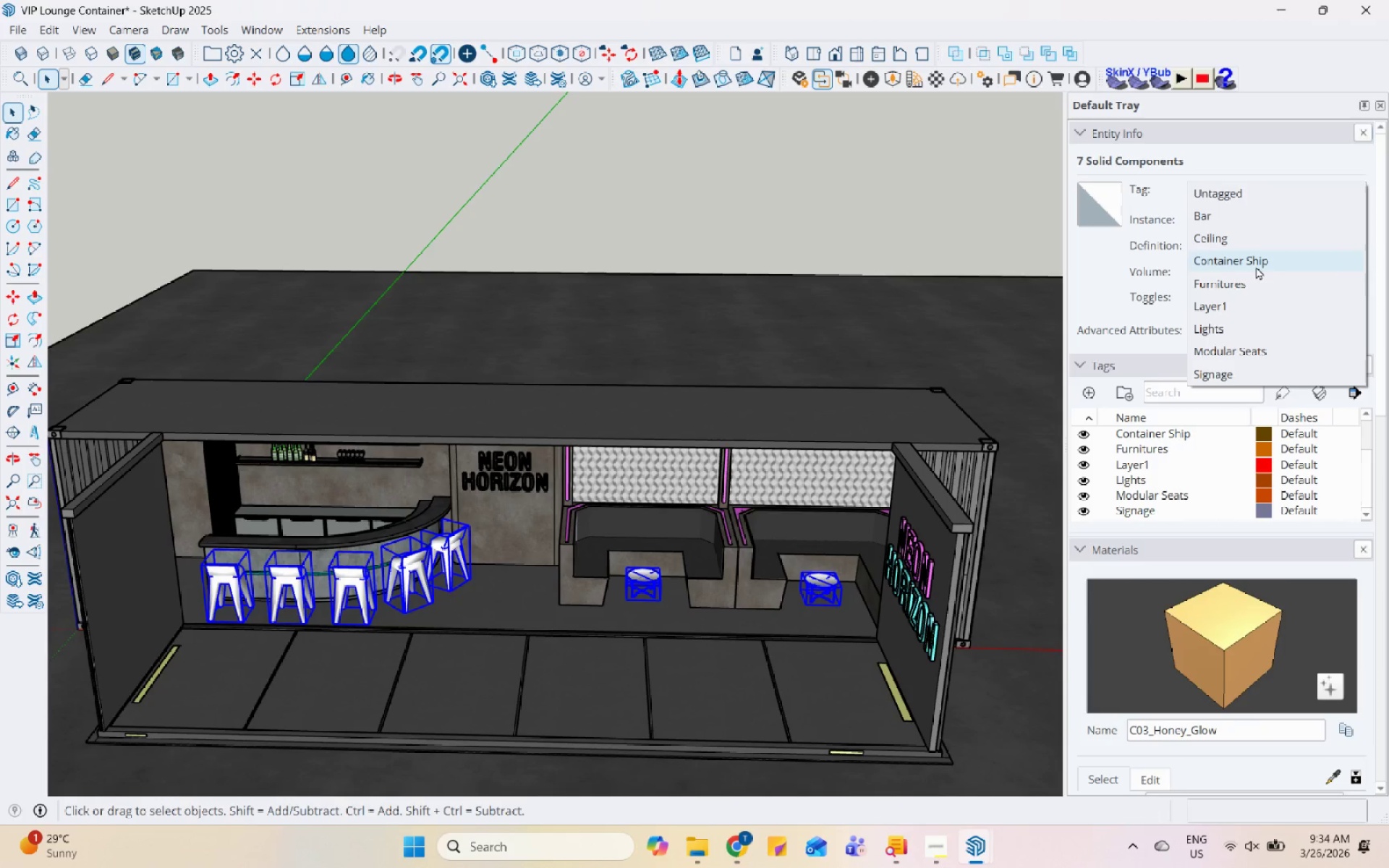 
left_click([1255, 284])
 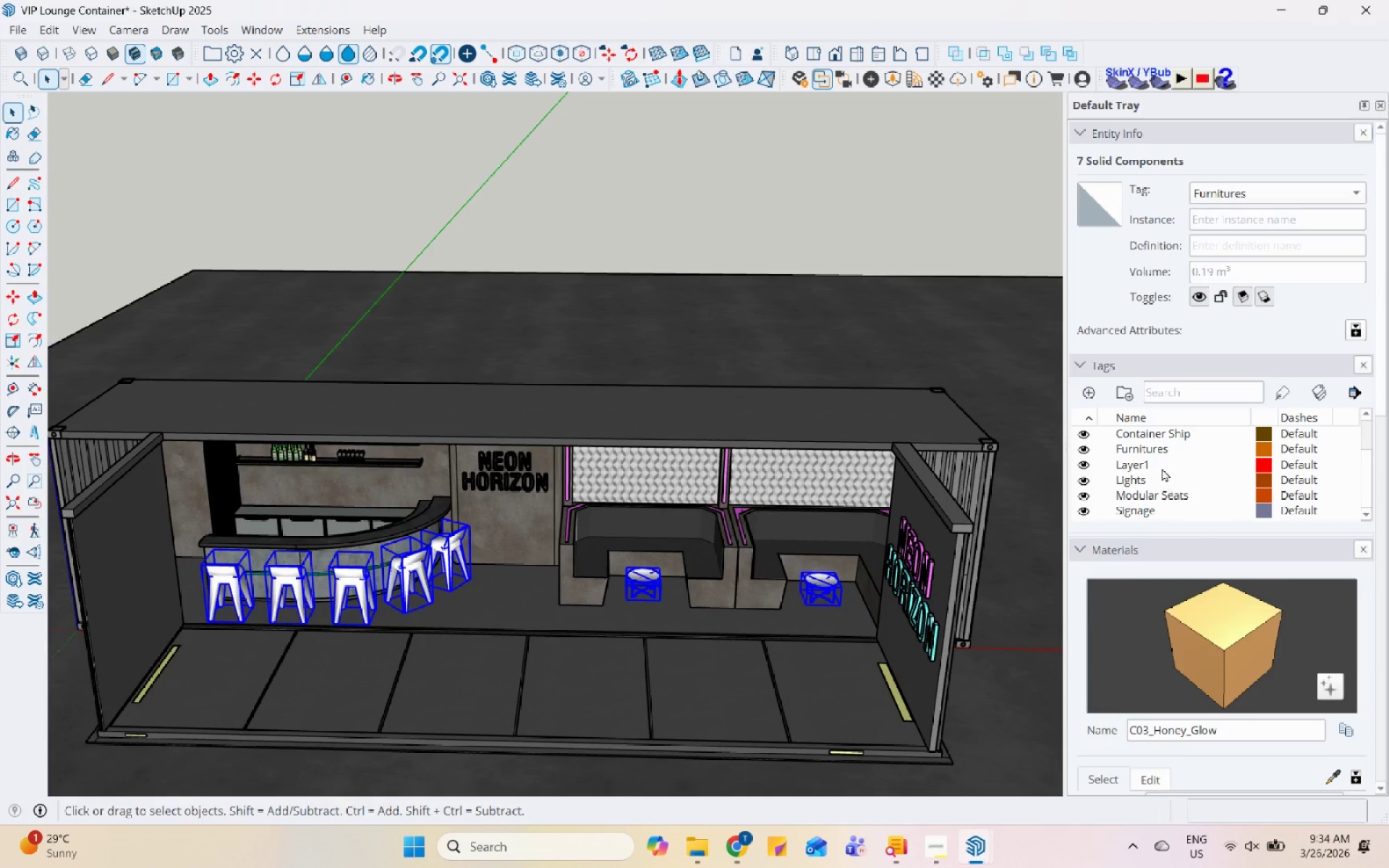 
left_click([1085, 470])
 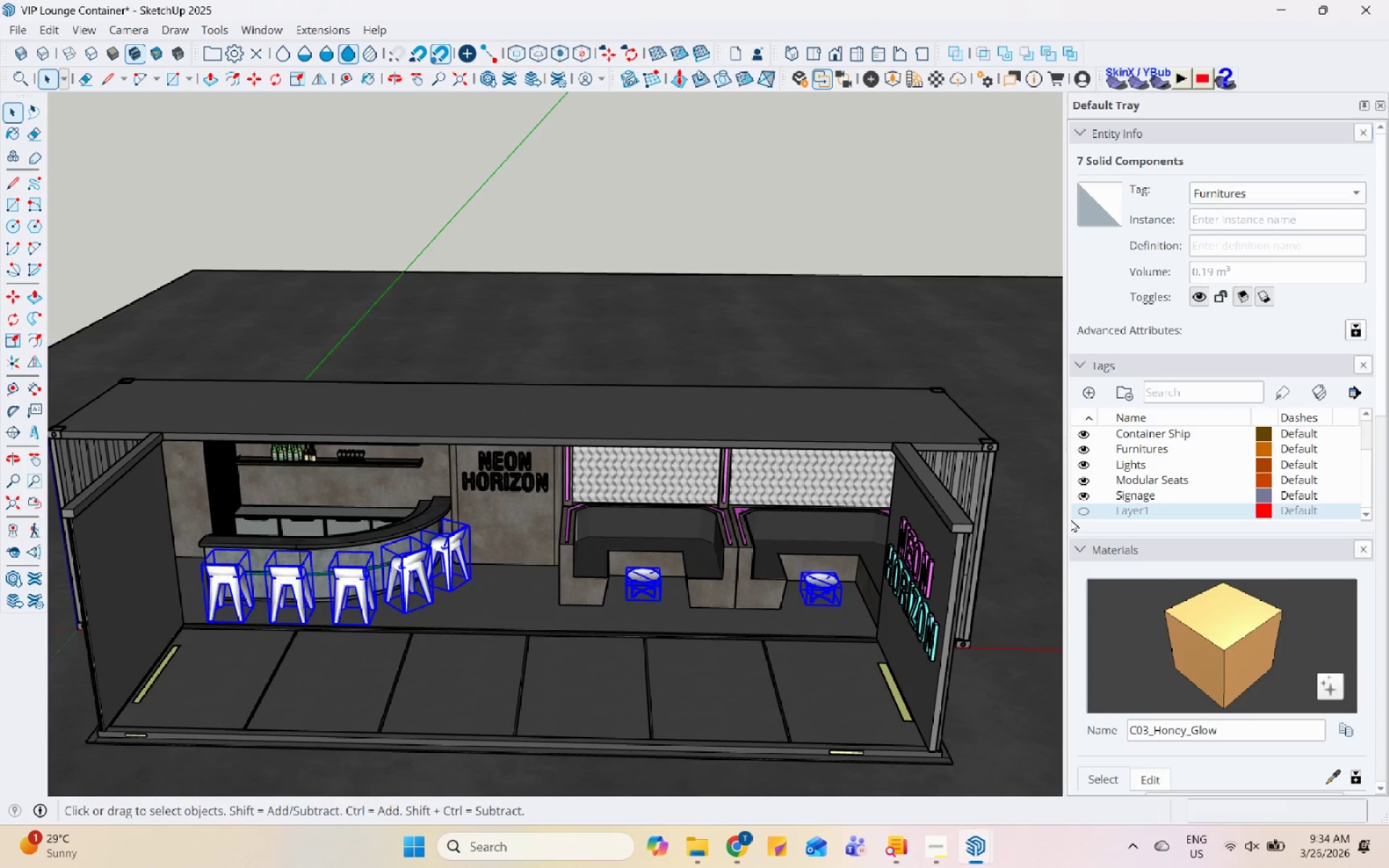 
left_click([1084, 512])
 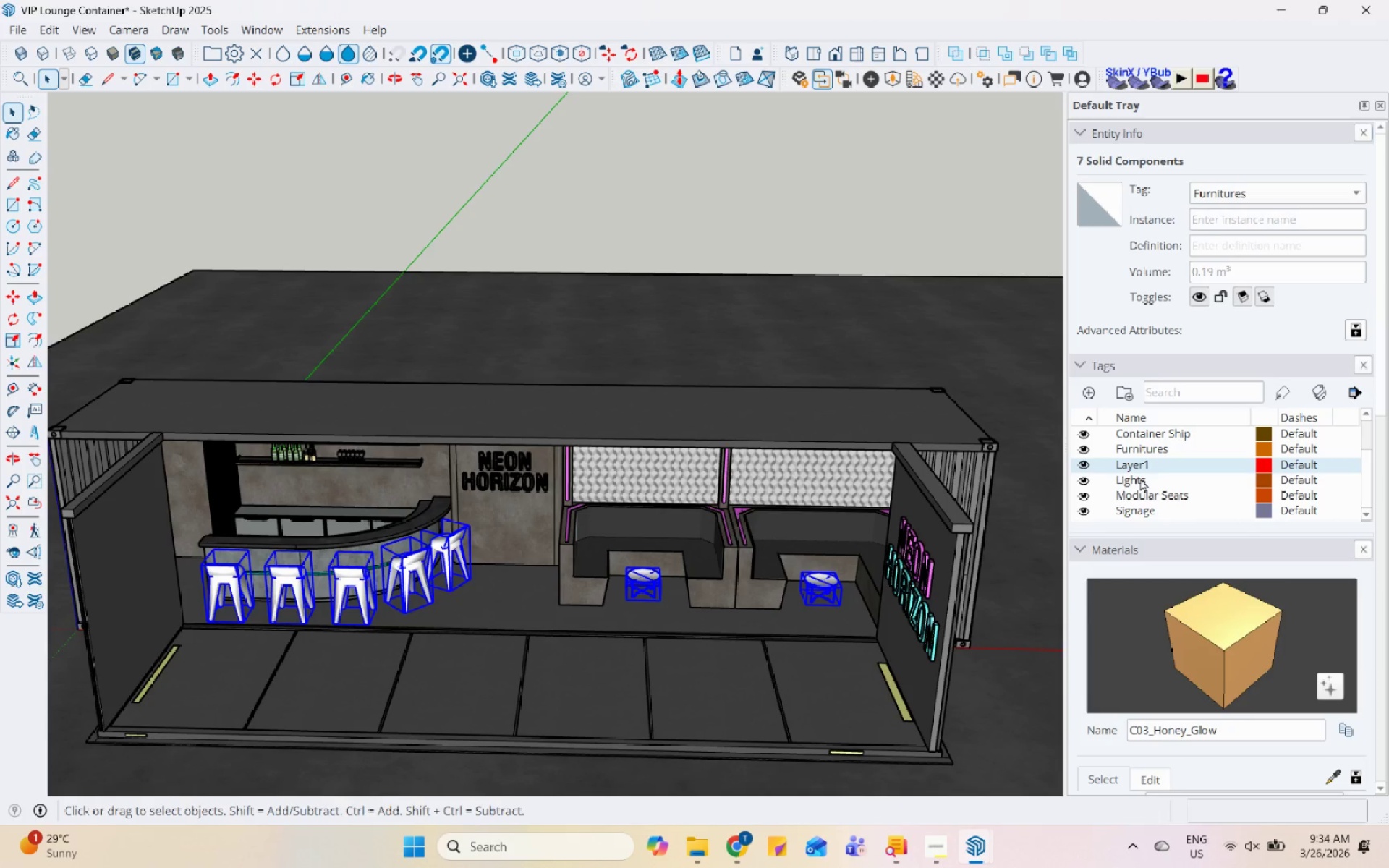 
right_click([1149, 467])
 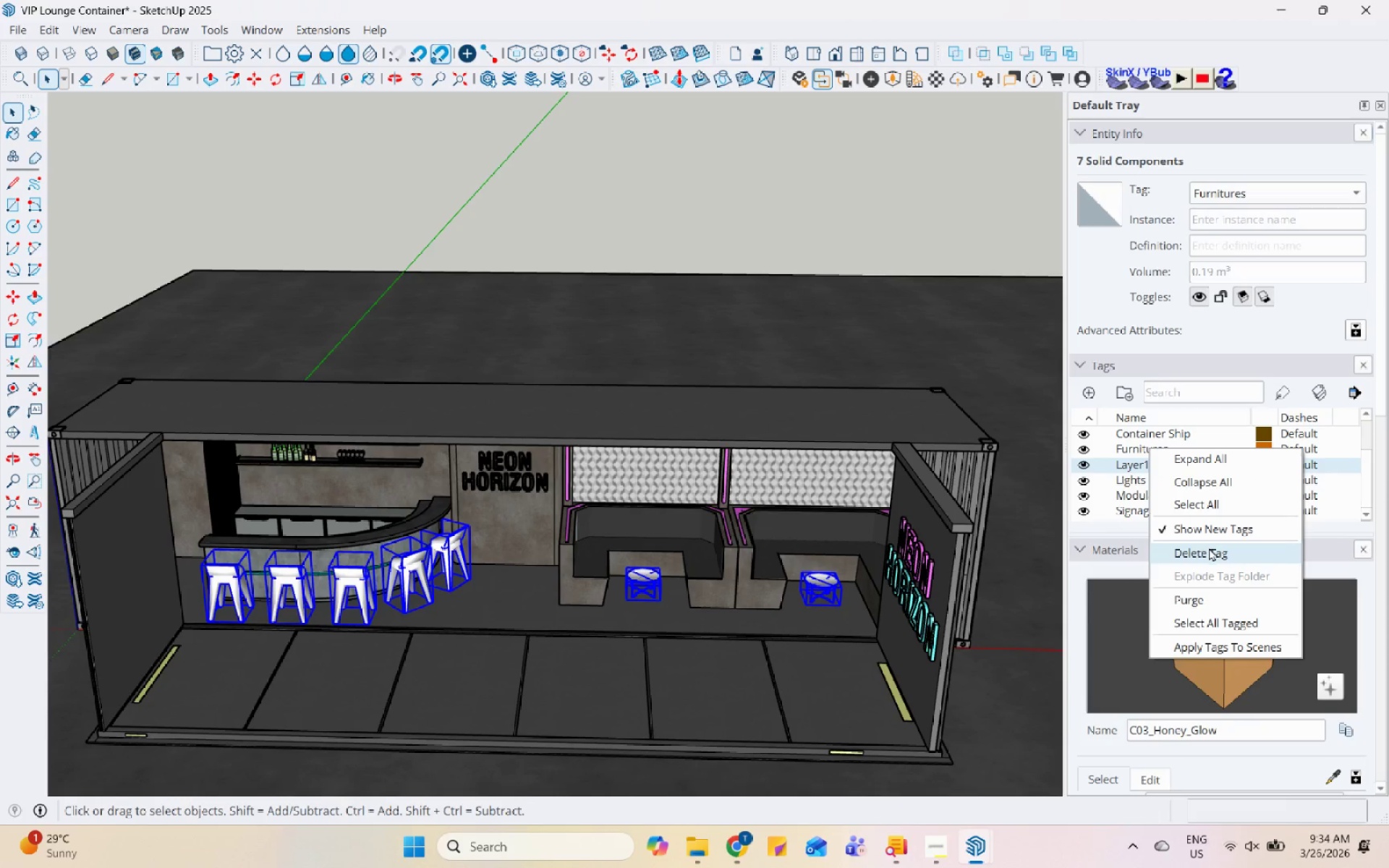 
left_click([1211, 551])
 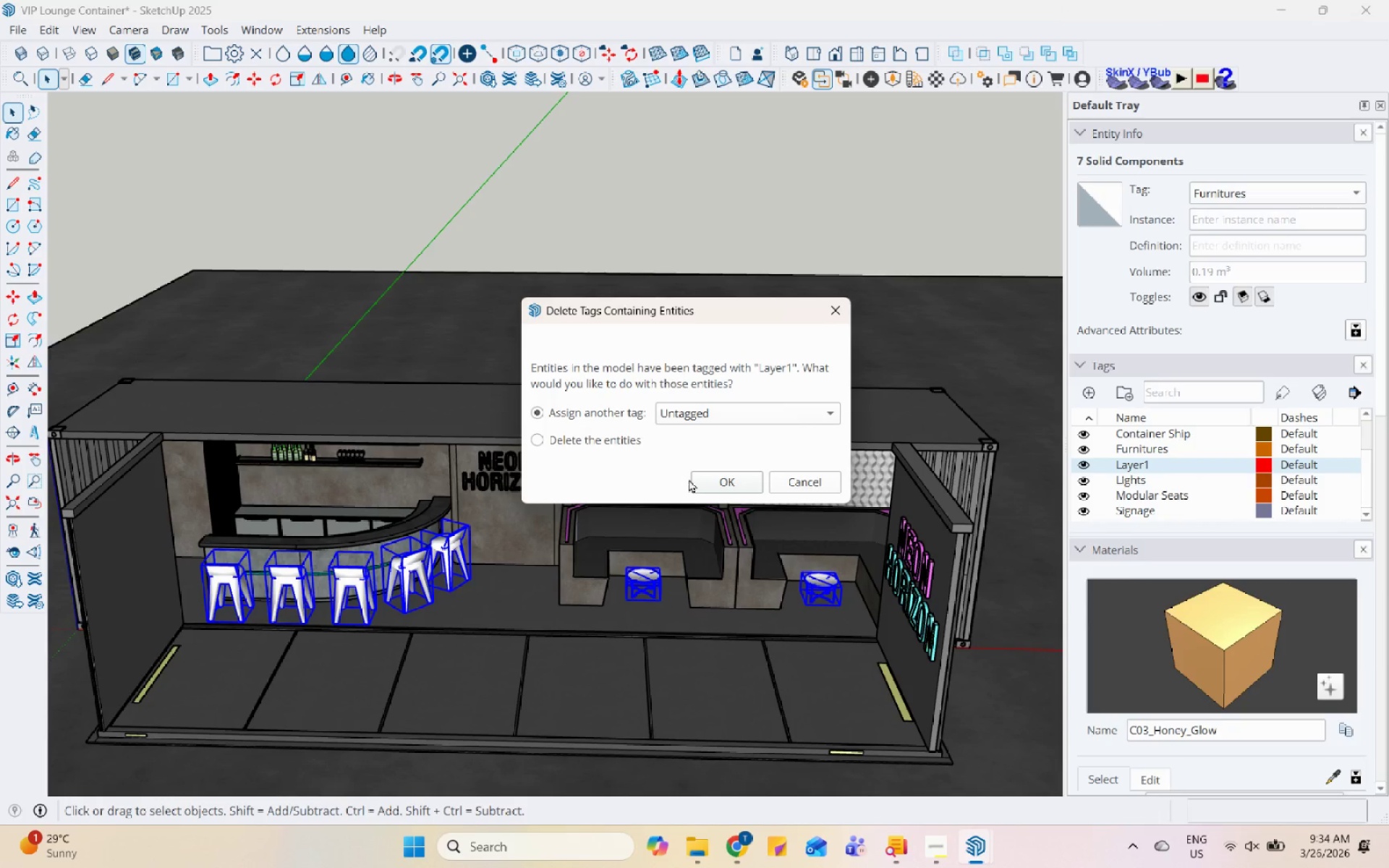 
left_click([751, 485])
 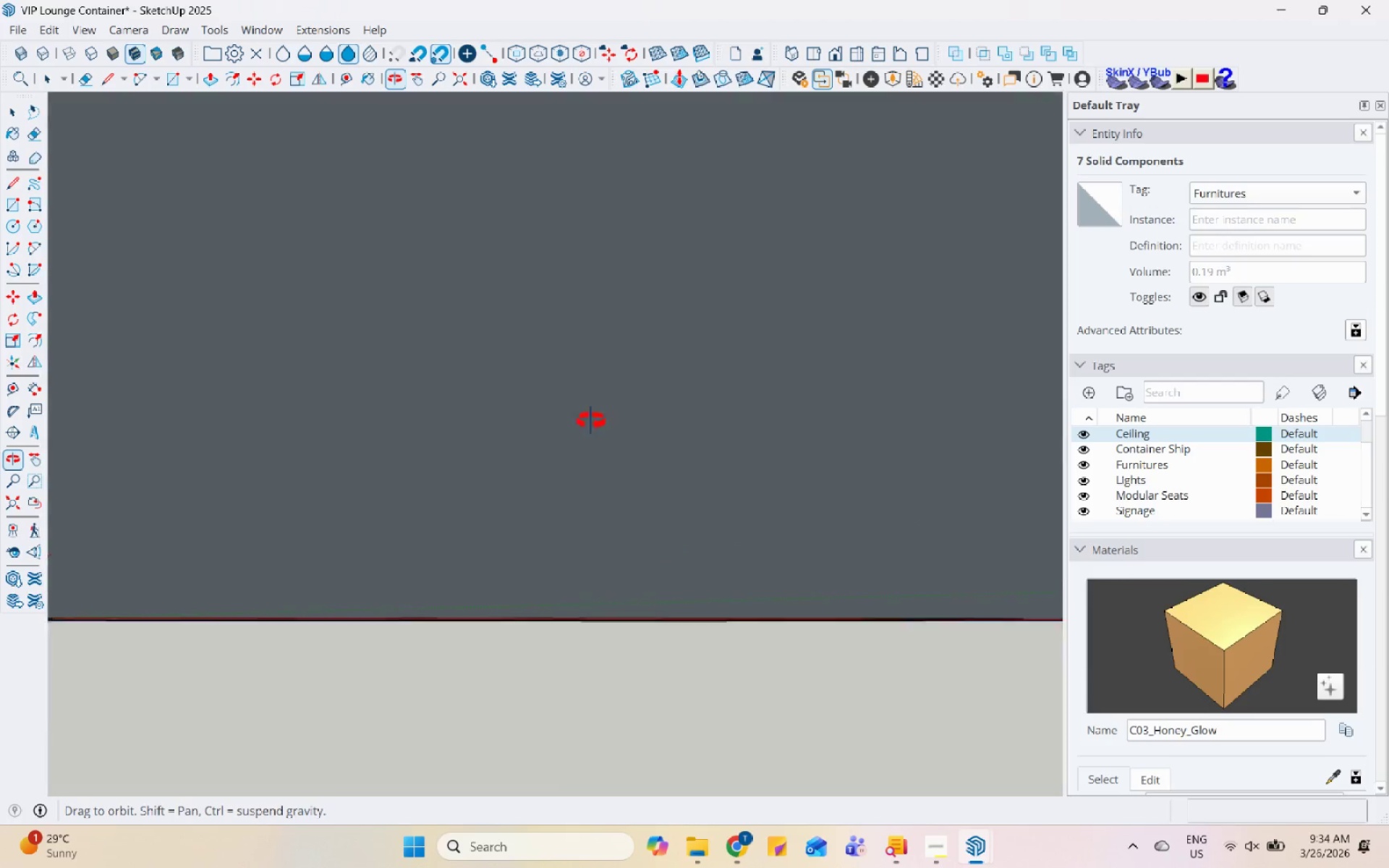 
scroll: coordinate [802, 420], scroll_direction: down, amount: 3.0
 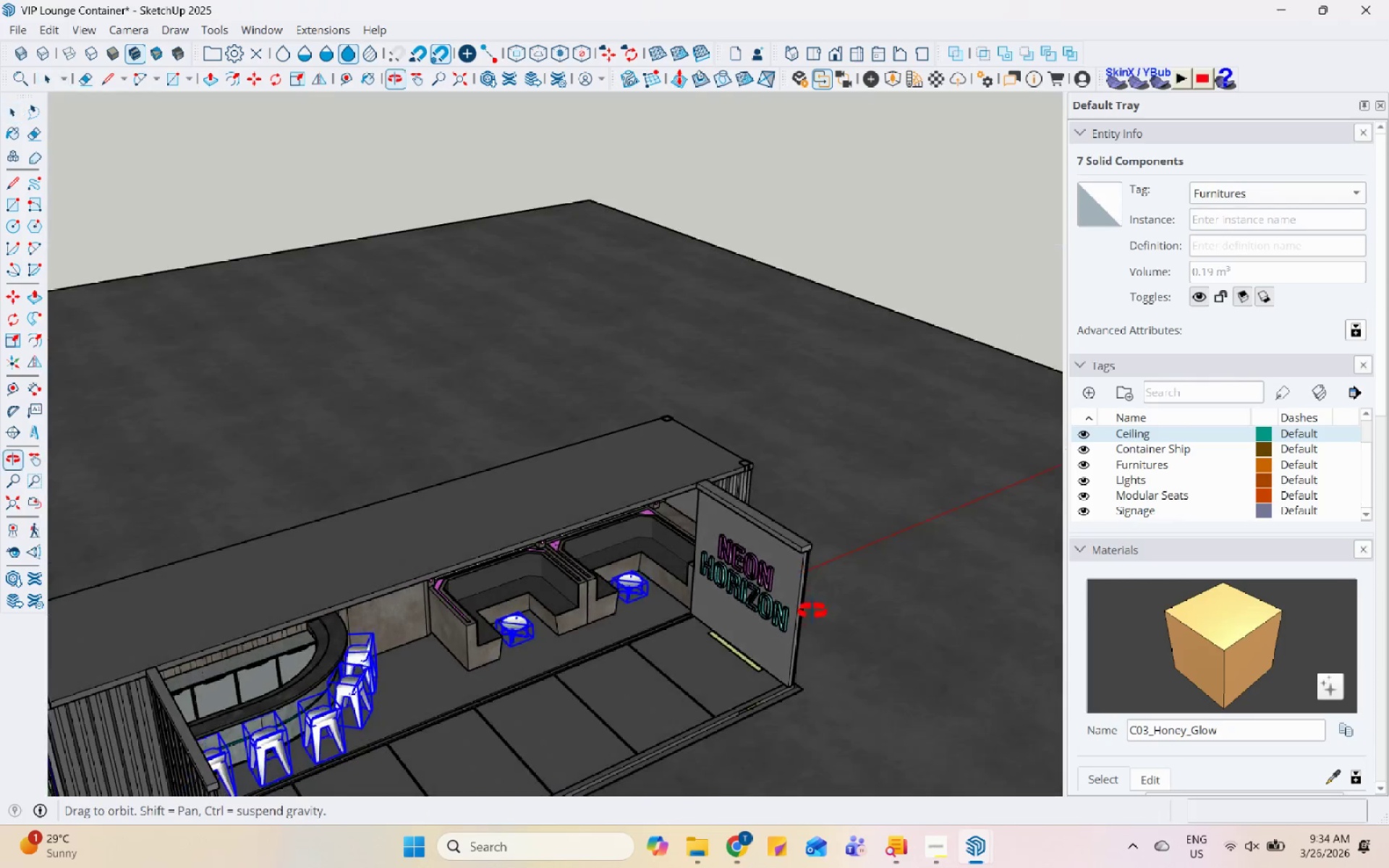 
left_click([763, 203])
 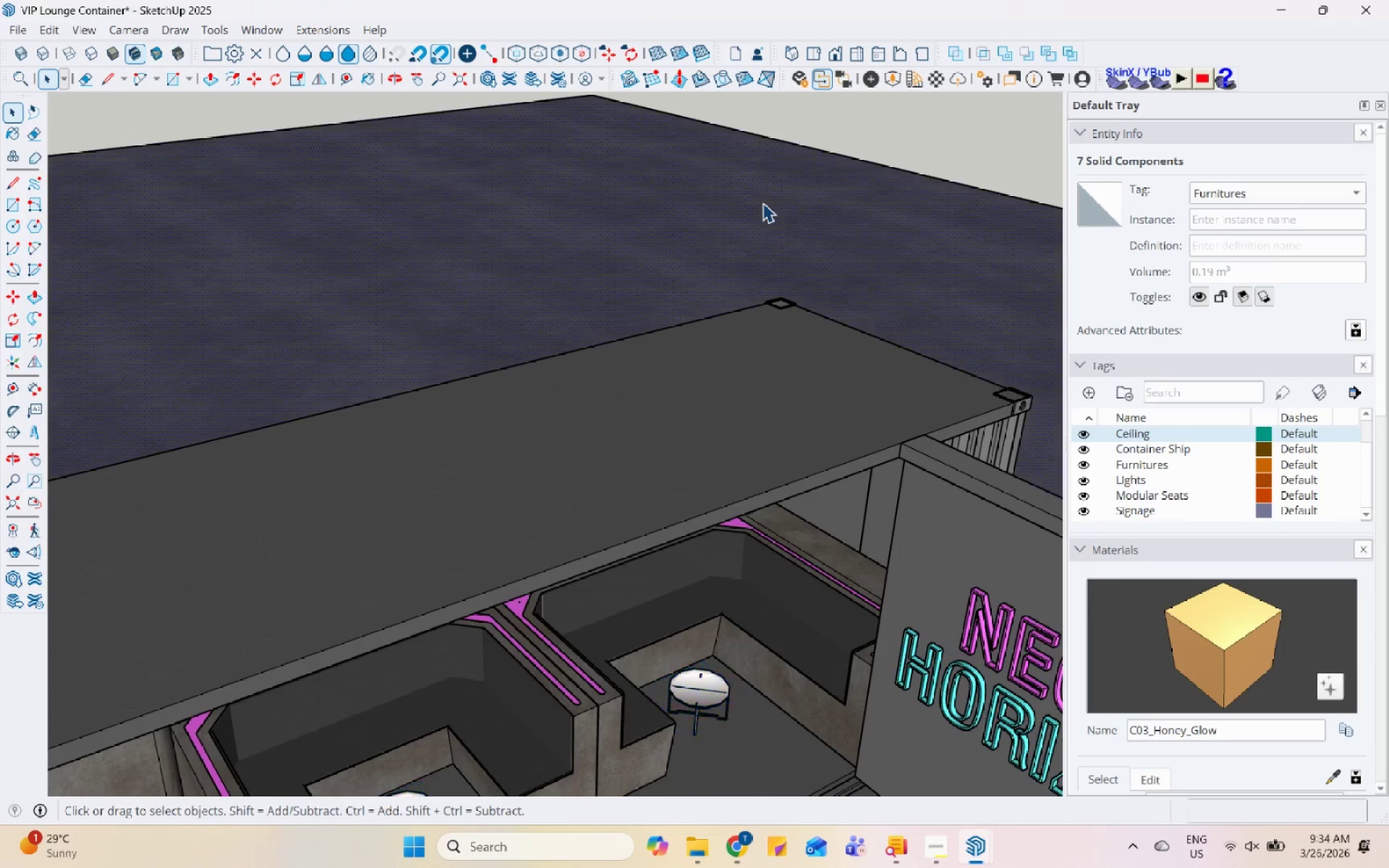 
scroll: coordinate [616, 161], scroll_direction: up, amount: 5.0
 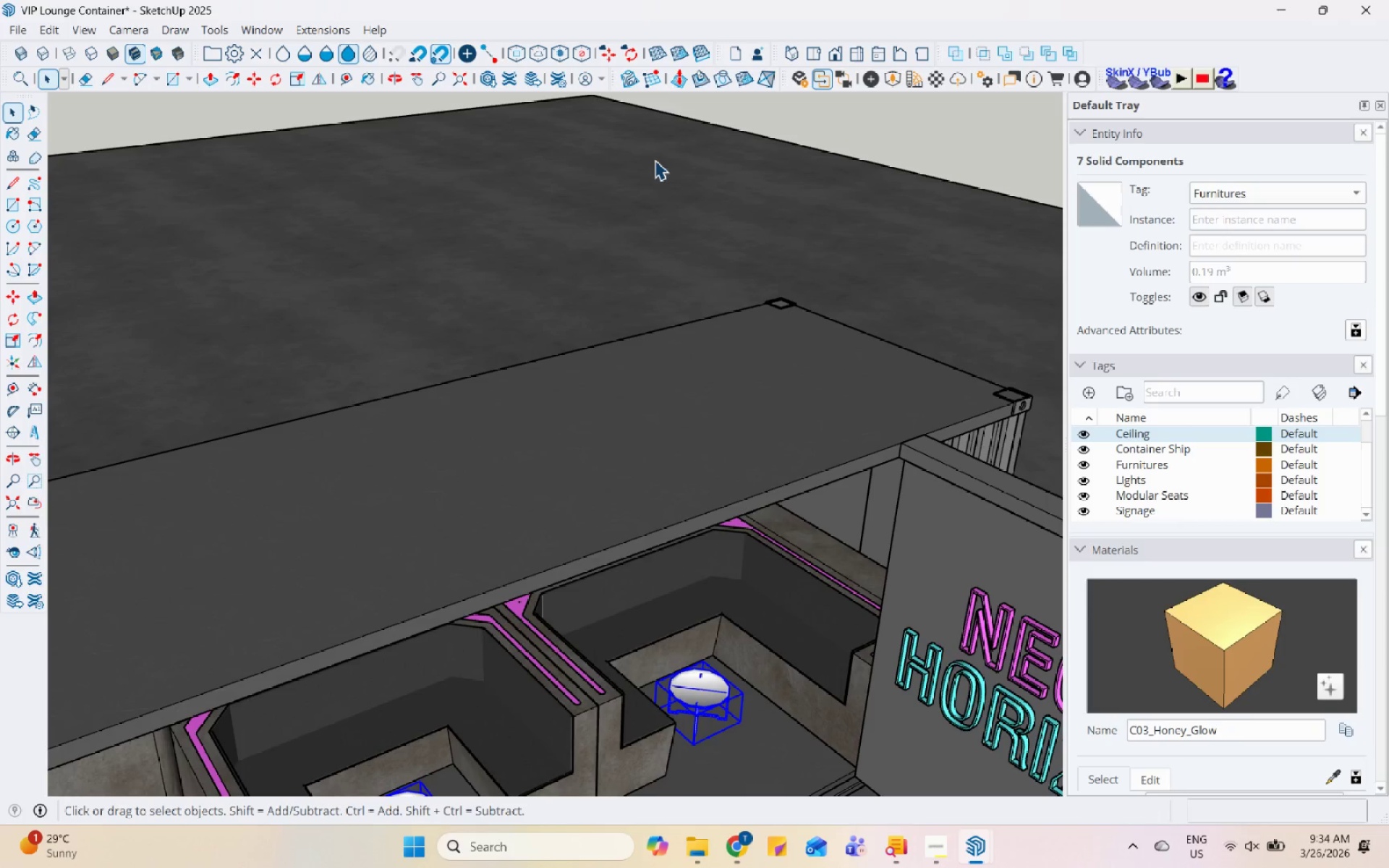 
scroll: coordinate [763, 203], scroll_direction: down, amount: 6.0
 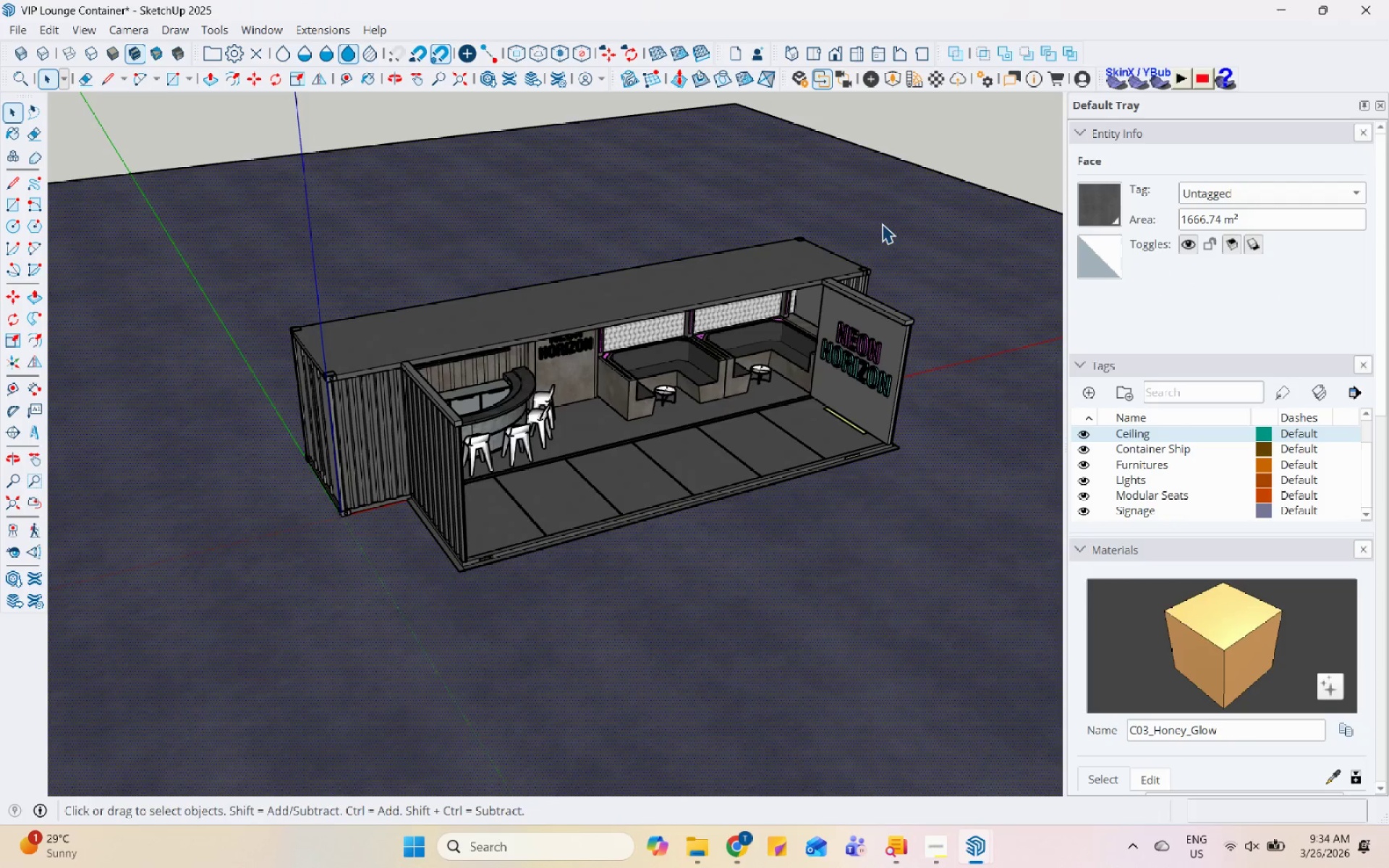 
left_click([949, 129])
 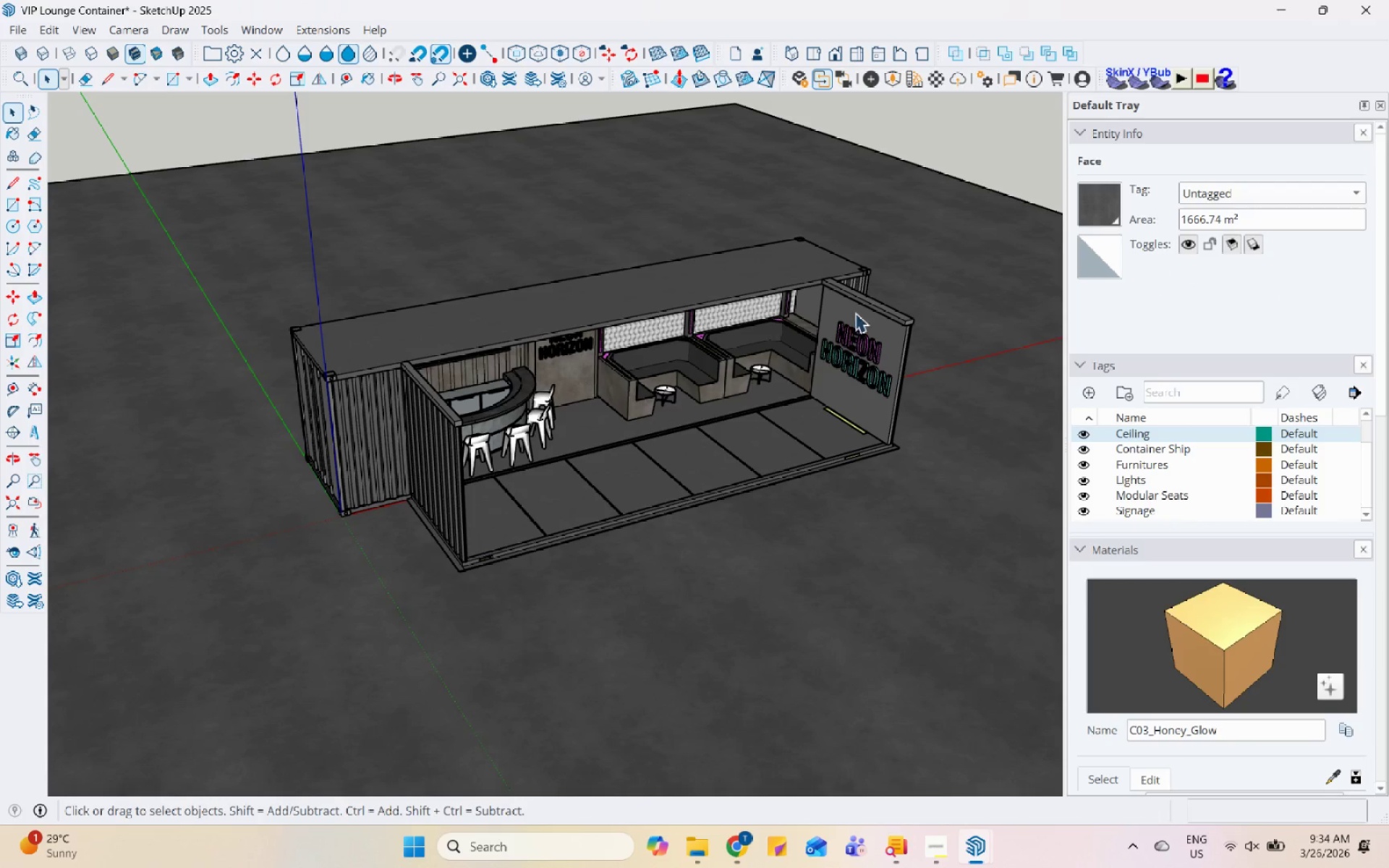 
scroll: coordinate [798, 585], scroll_direction: down, amount: 2.0
 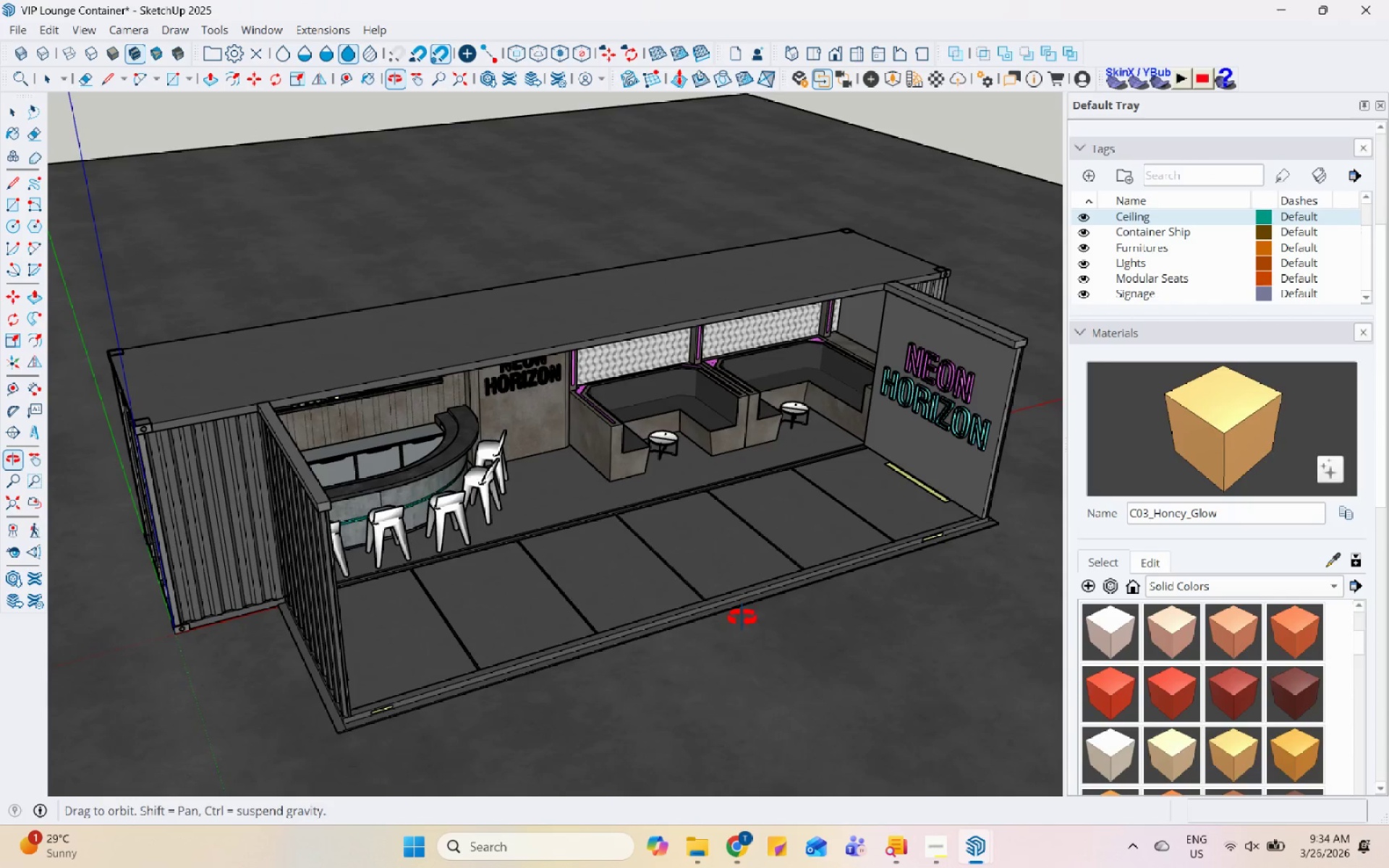 
scroll: coordinate [742, 618], scroll_direction: up, amount: 1.0
 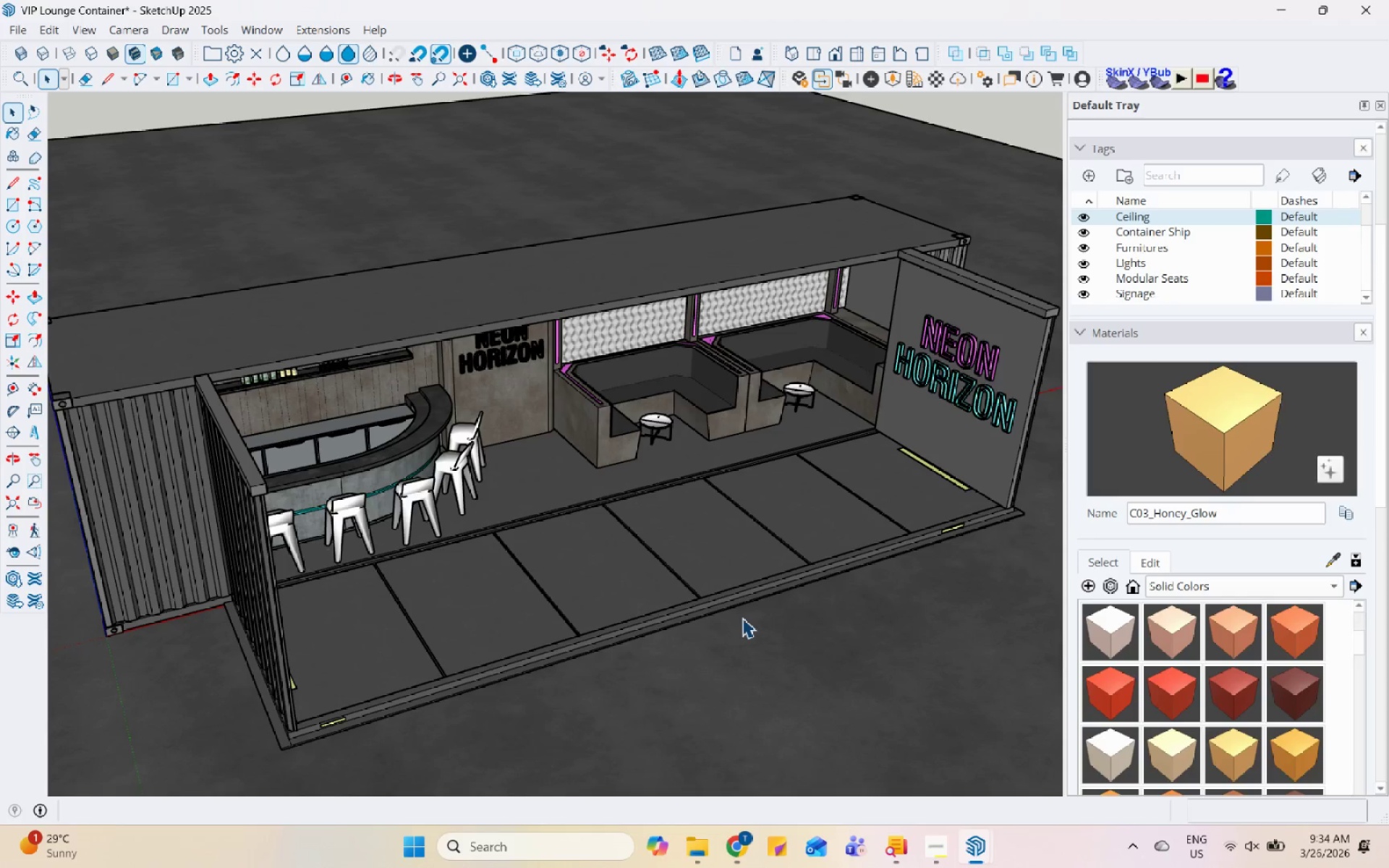 
scroll: coordinate [742, 618], scroll_direction: down, amount: 1.0
 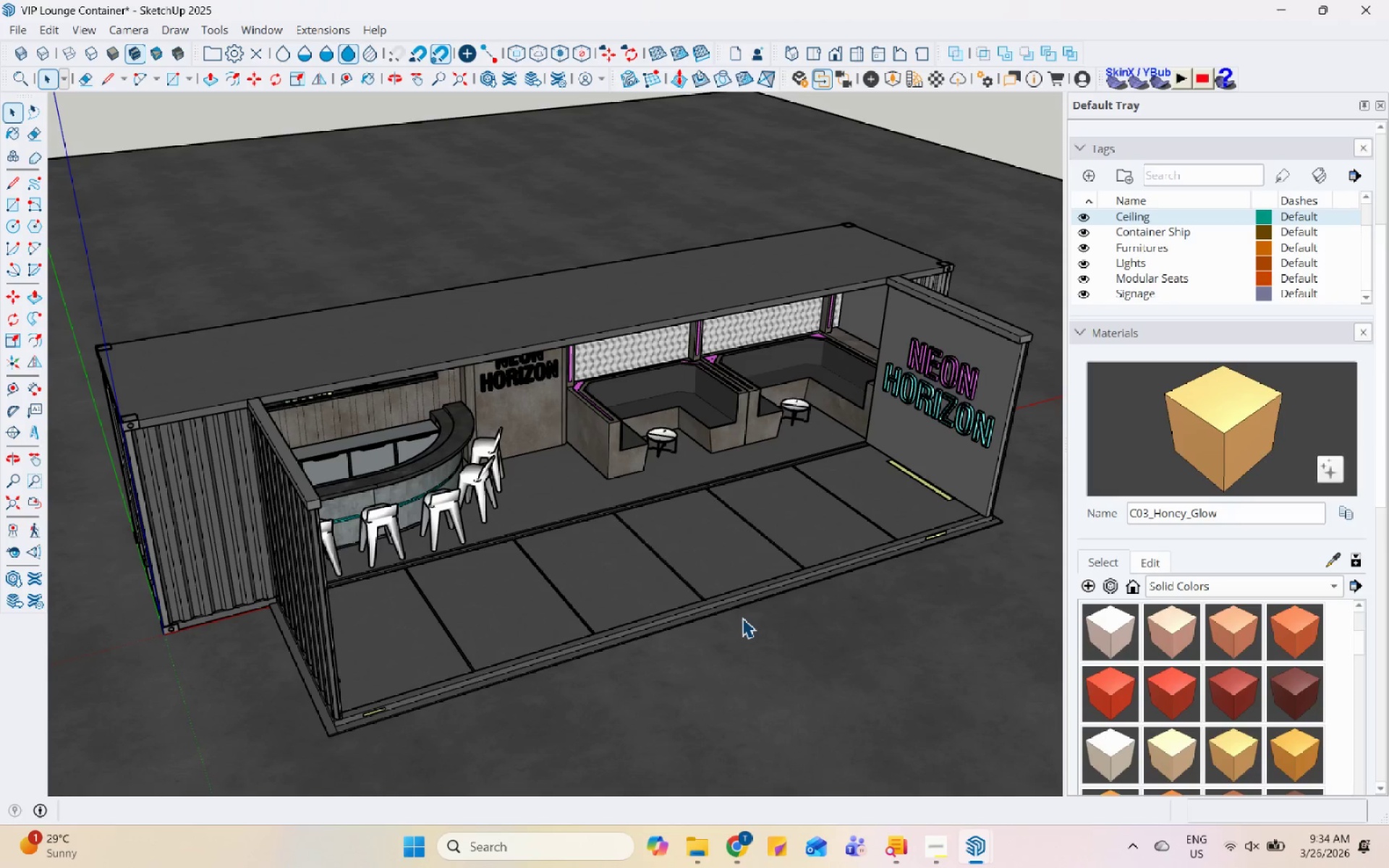 
key(Control+S)
 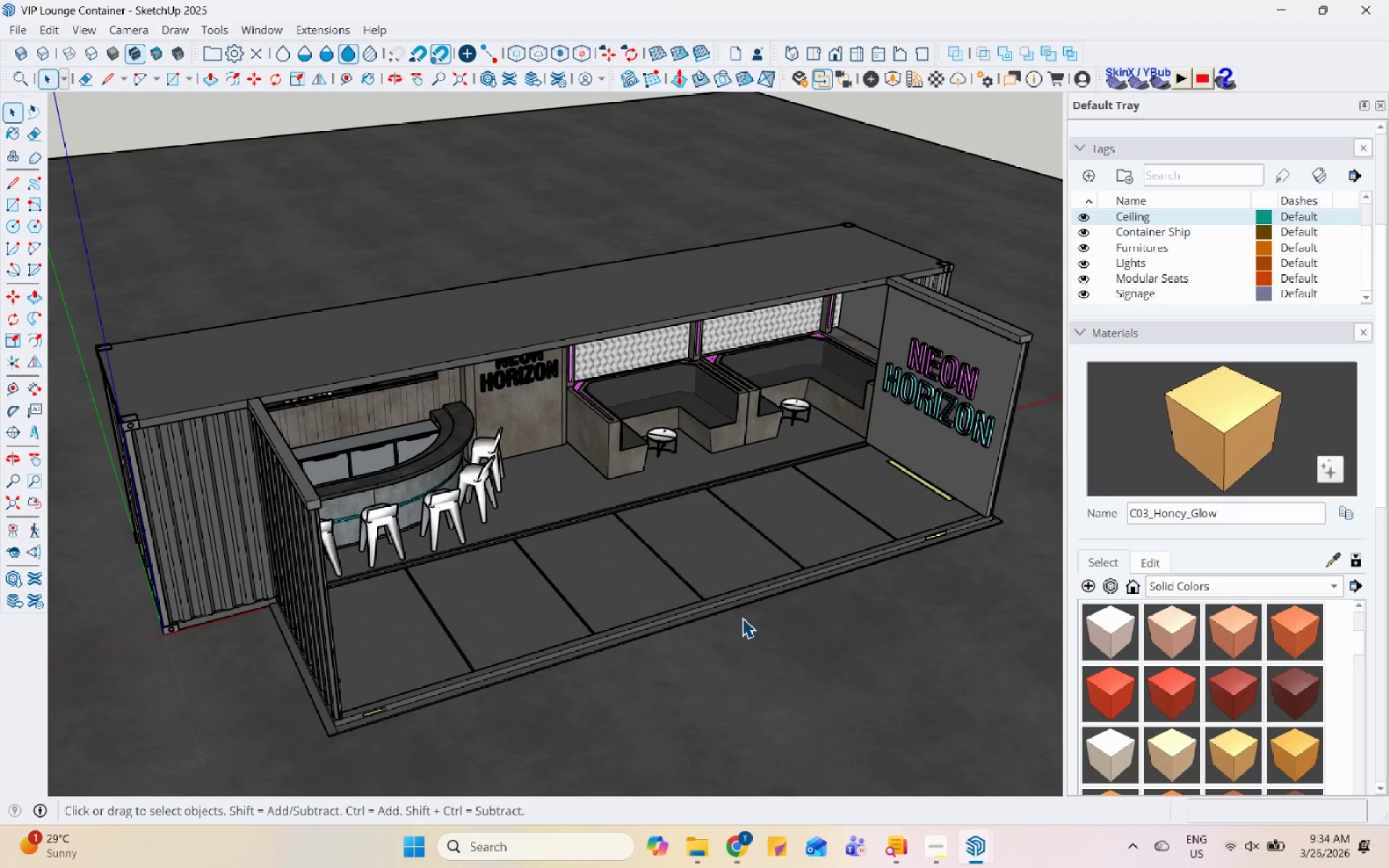 
left_click([925, 837])